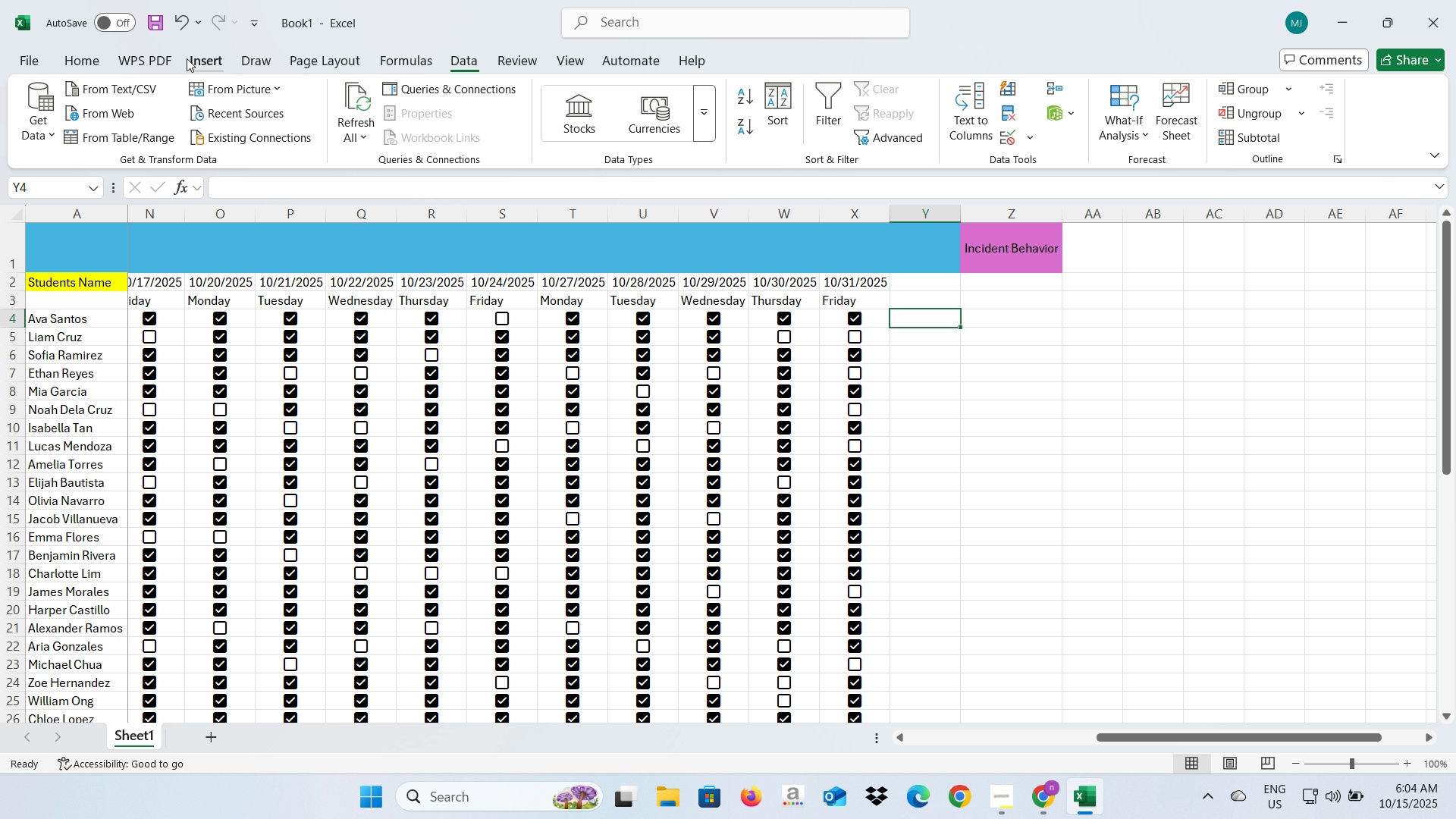 
left_click([187, 58])
 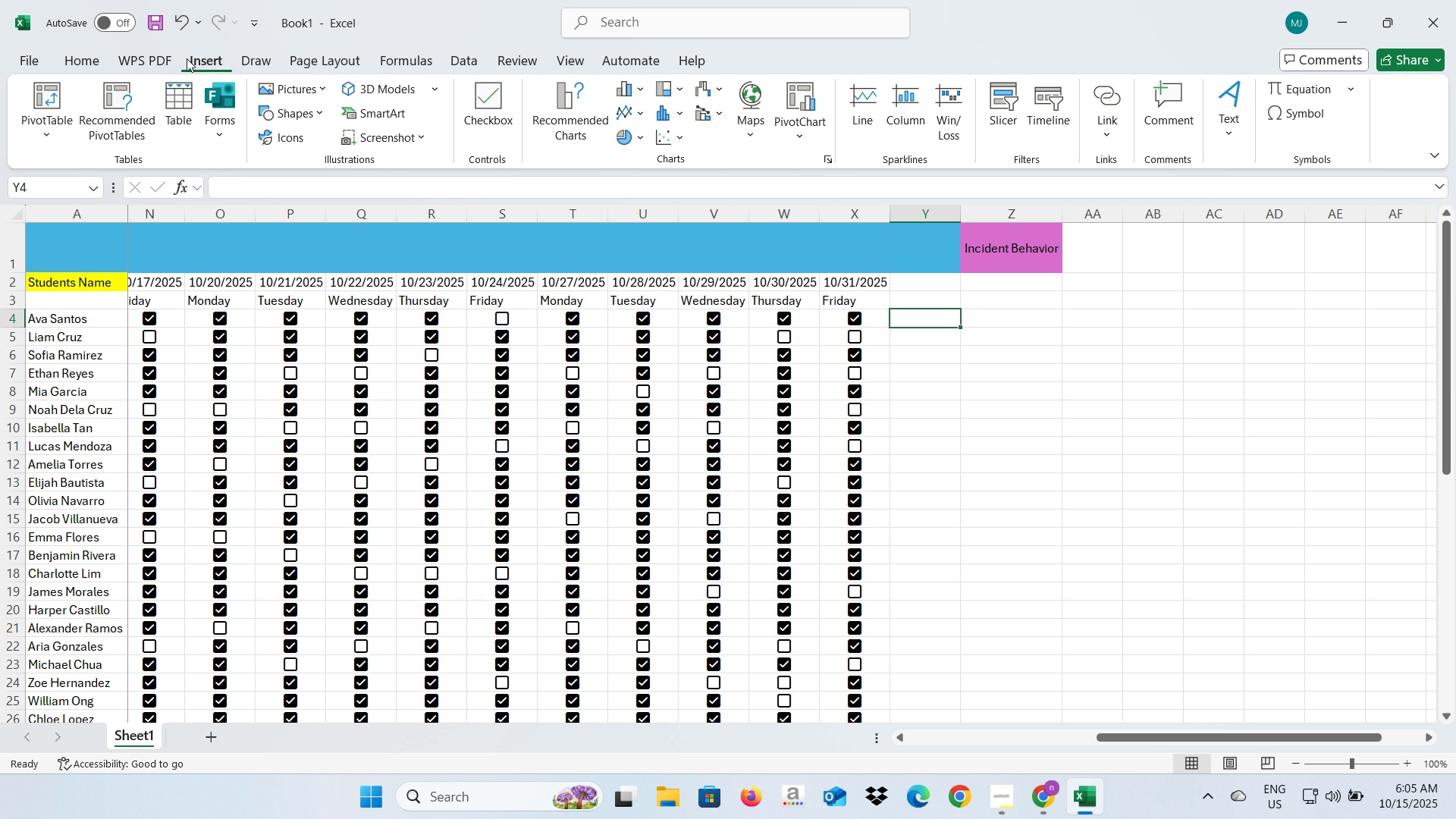 
wait(9.79)
 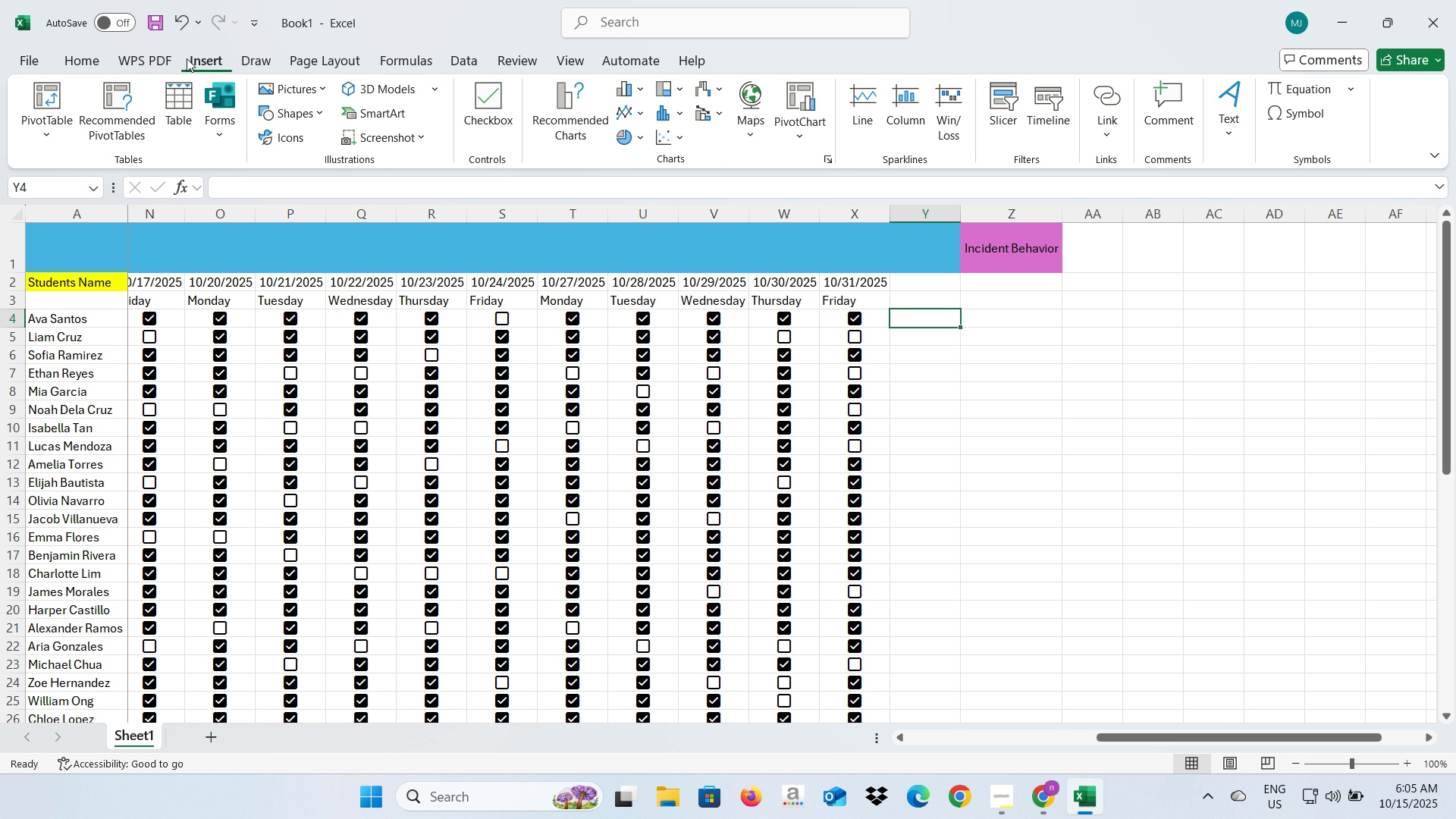 
mouse_move([645, 102])
 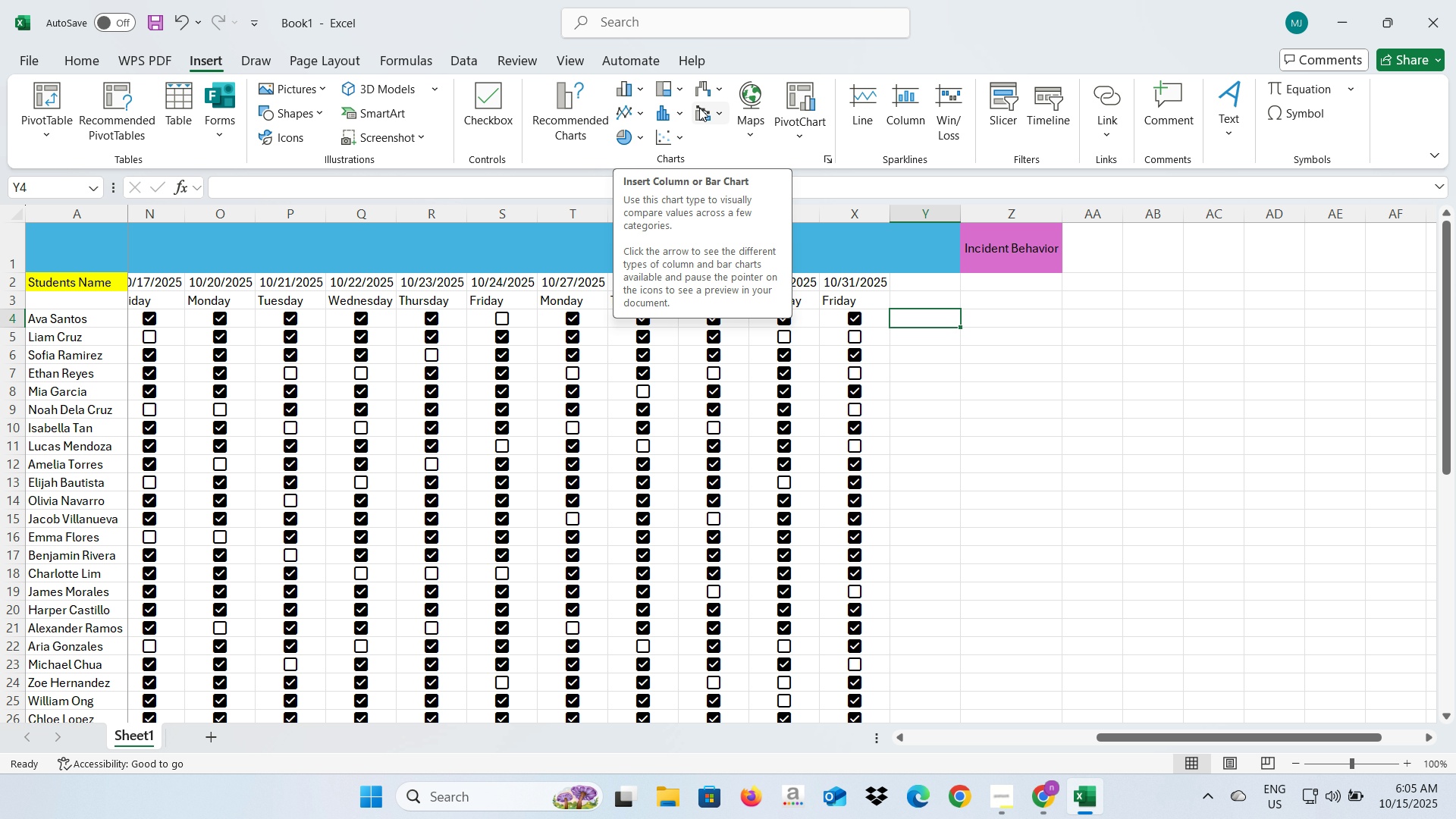 
mouse_move([682, 123])
 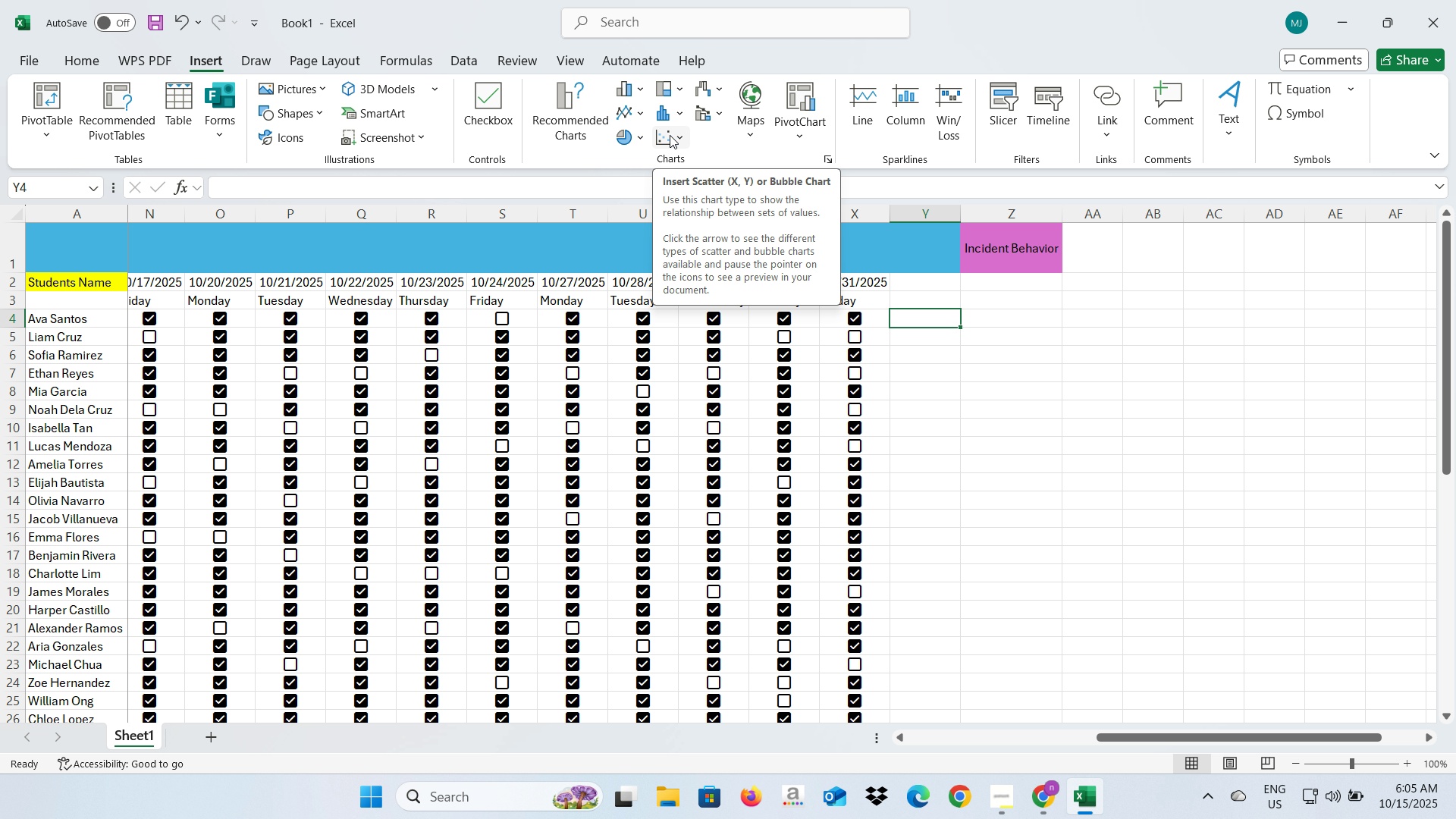 
mouse_move([666, 136])
 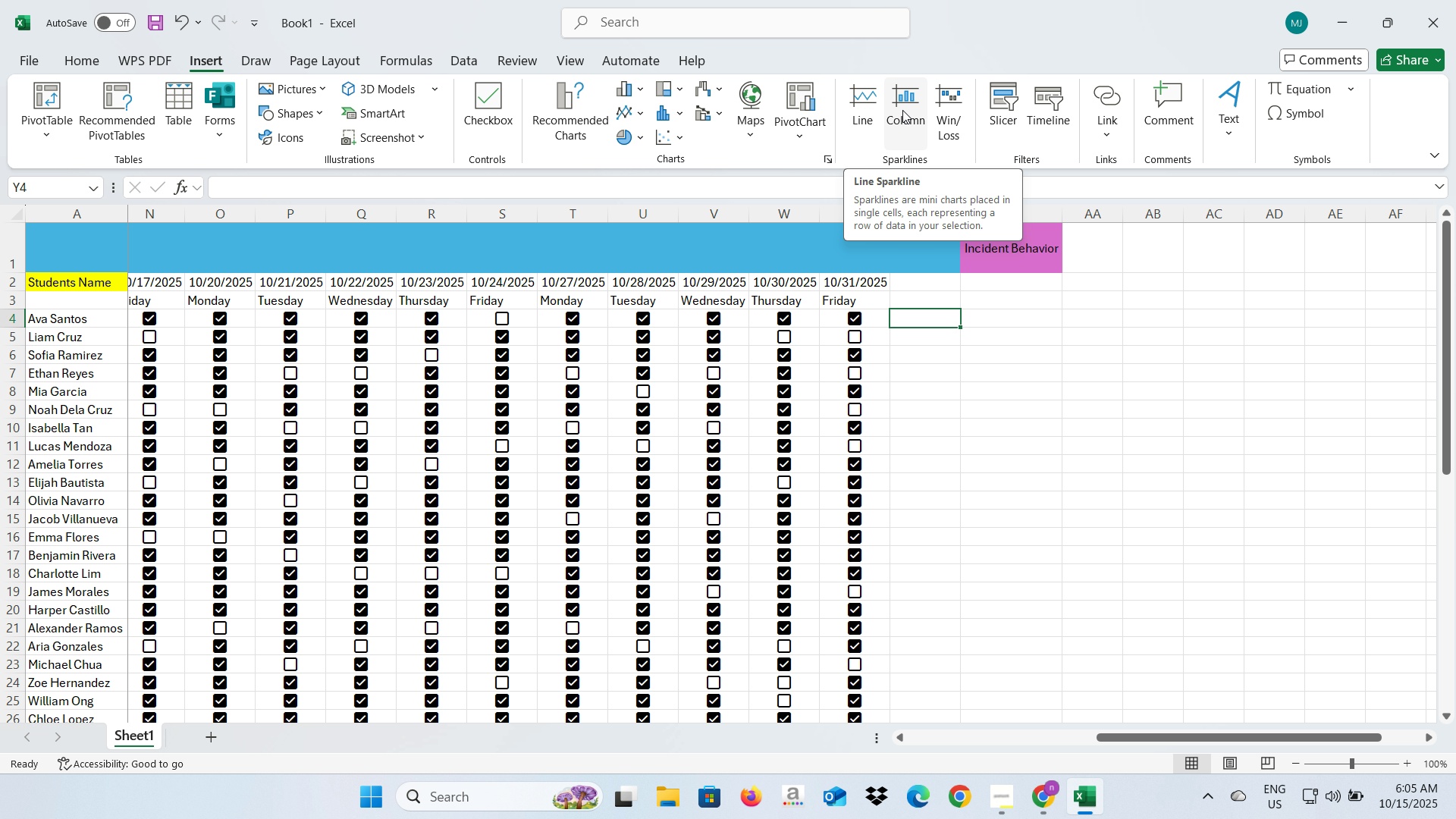 
wait(12.41)
 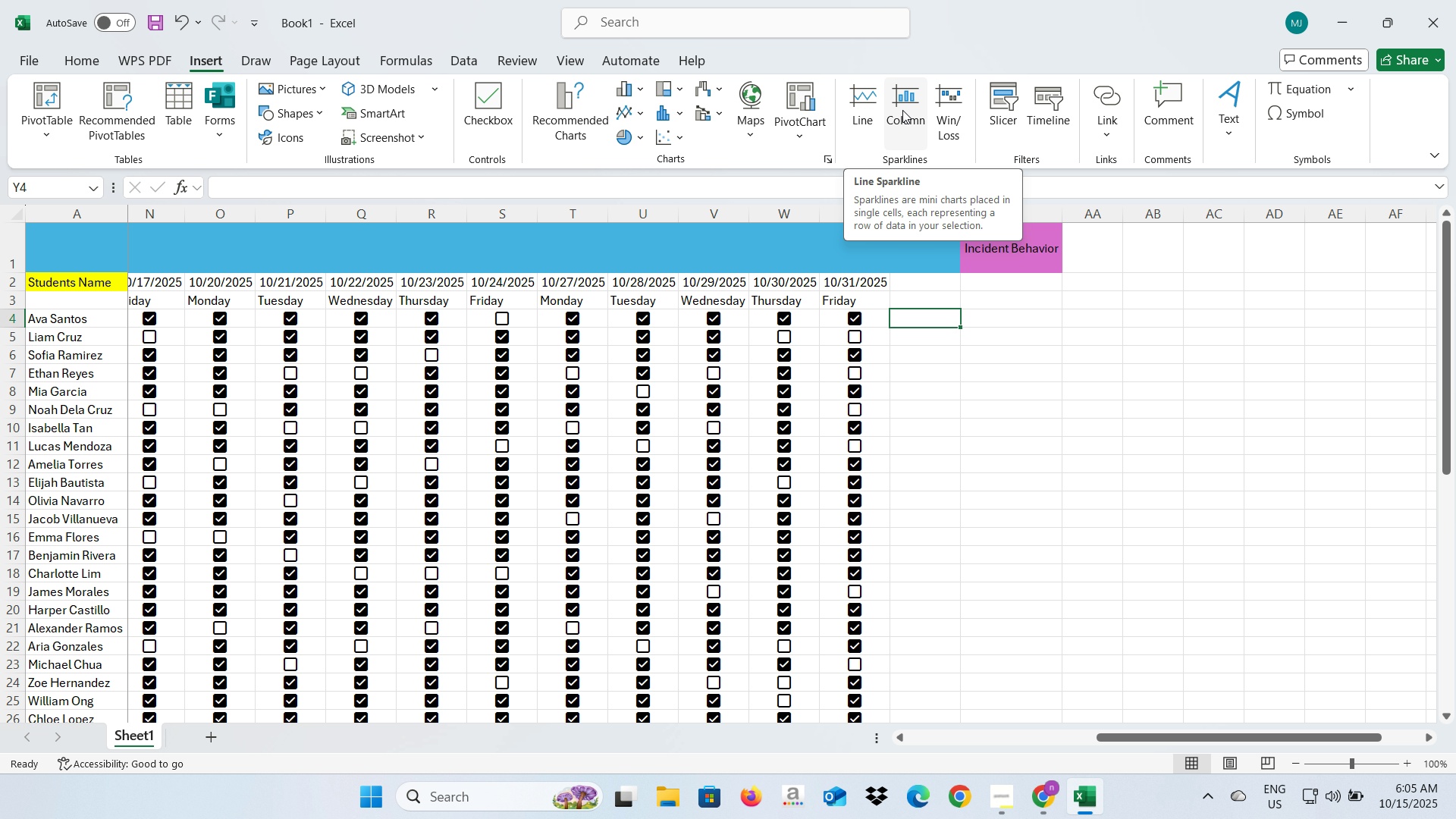 
left_click([905, 110])
 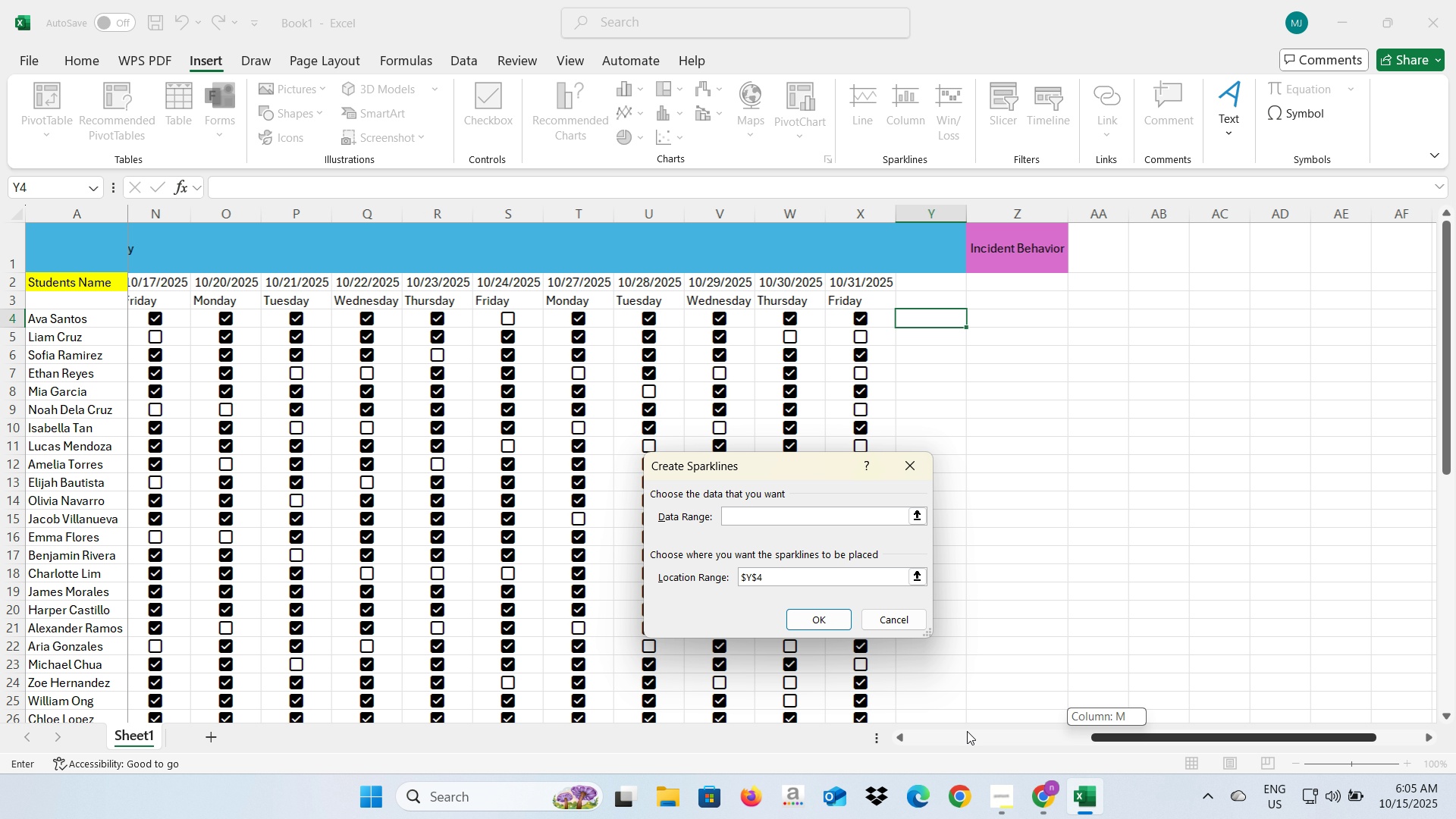 
wait(7.55)
 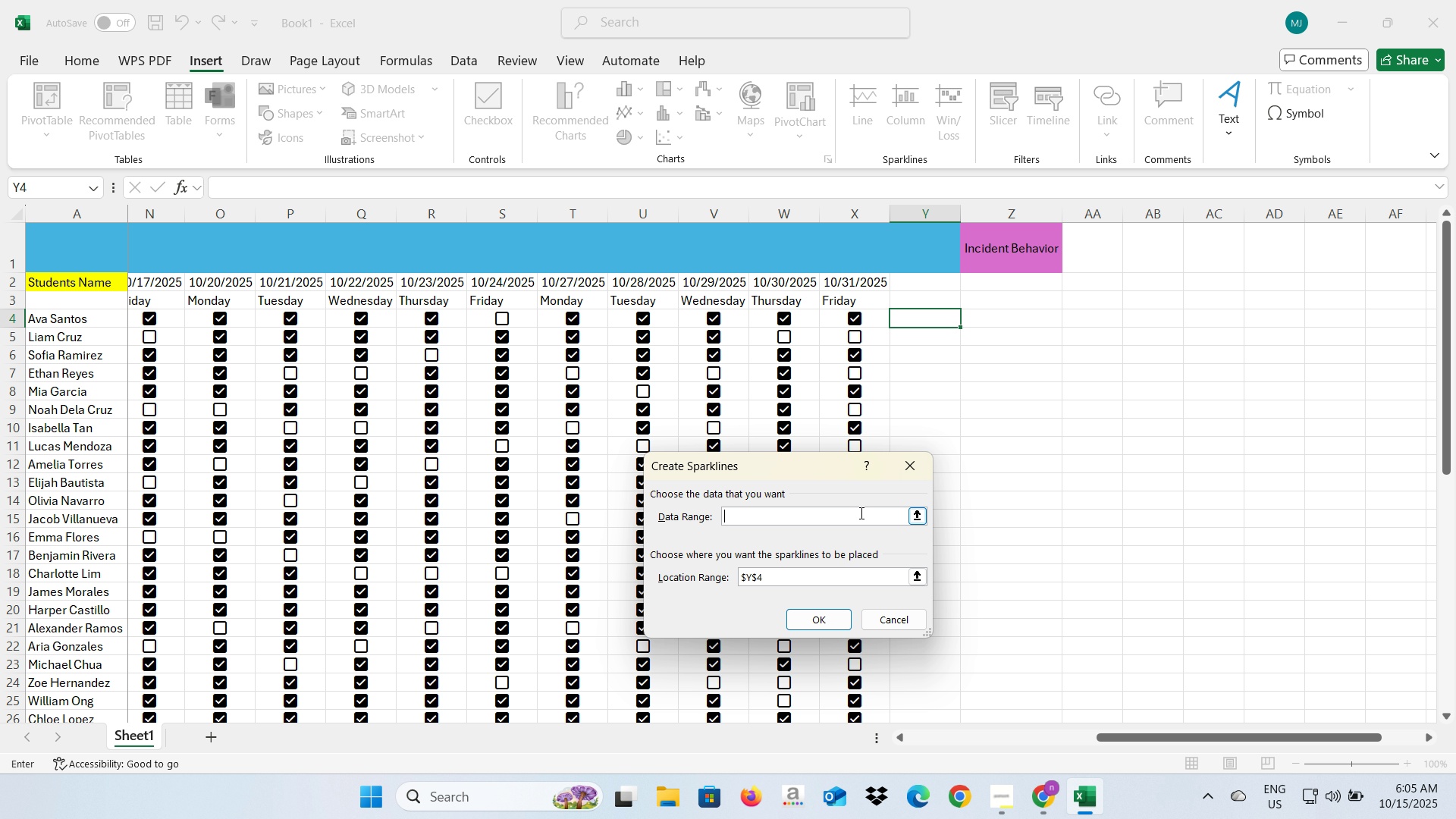 
left_click([180, 321])
 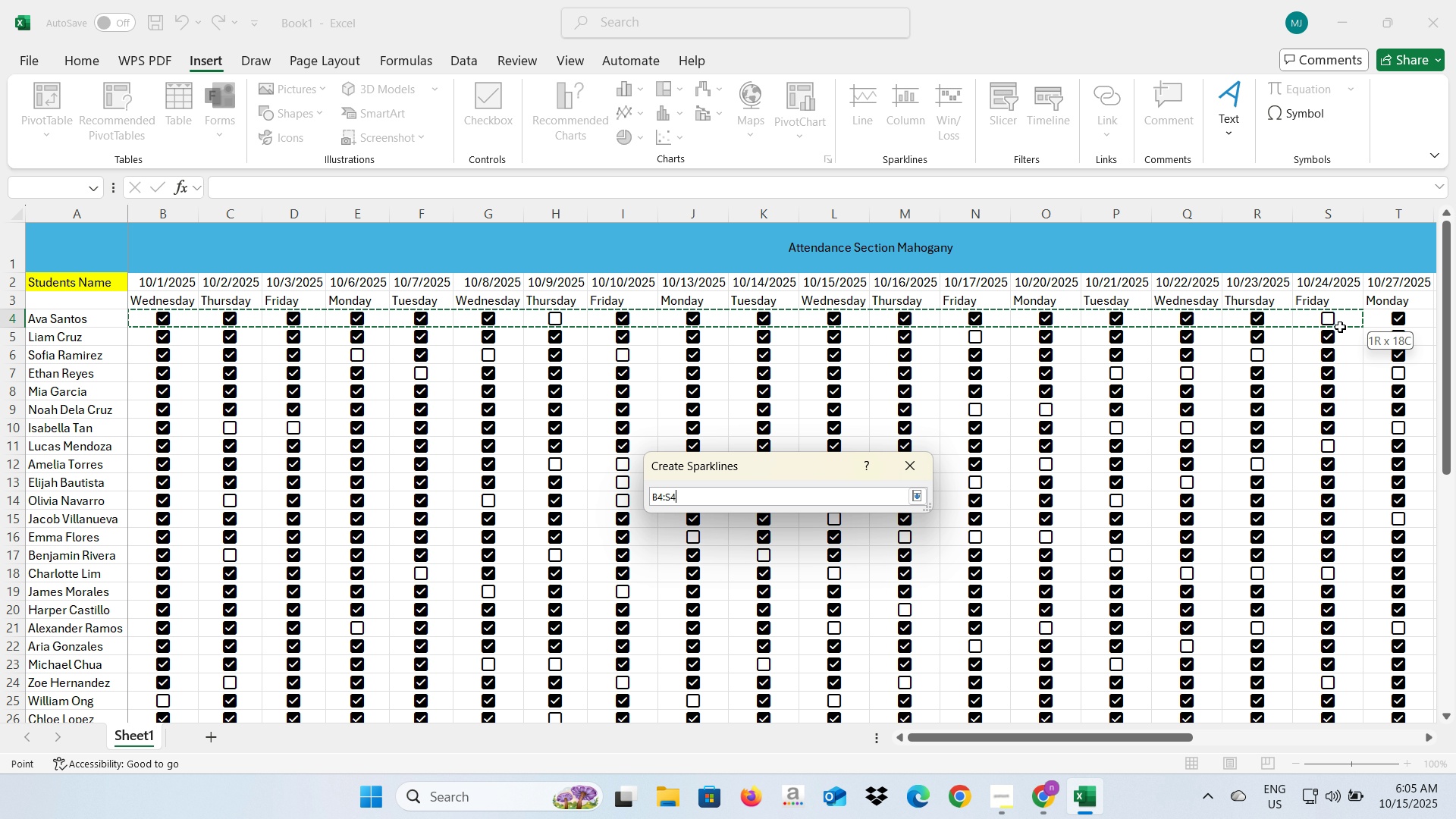 
wait(5.19)
 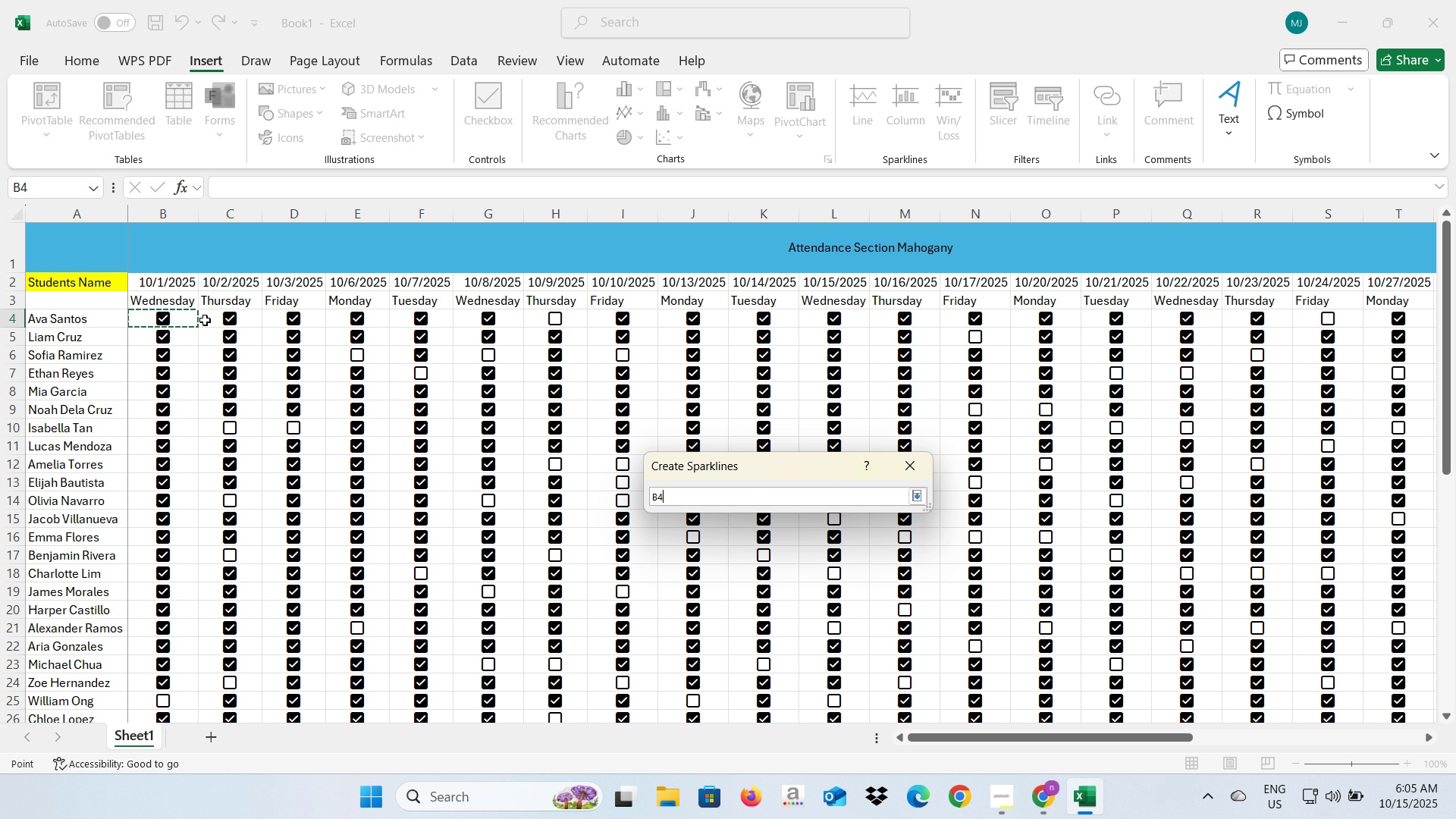 
mouse_move([1418, 325])
 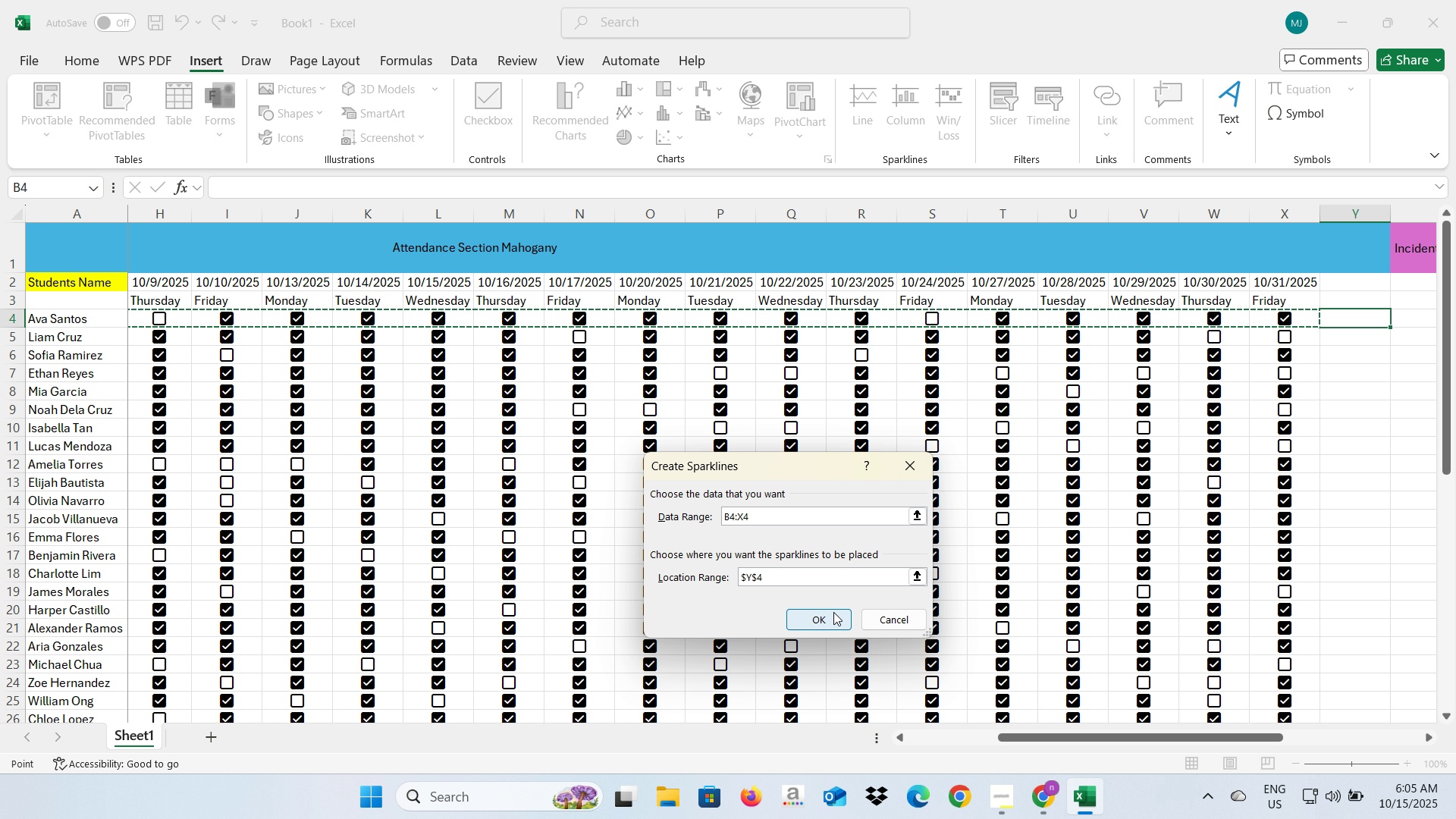 
left_click([828, 624])
 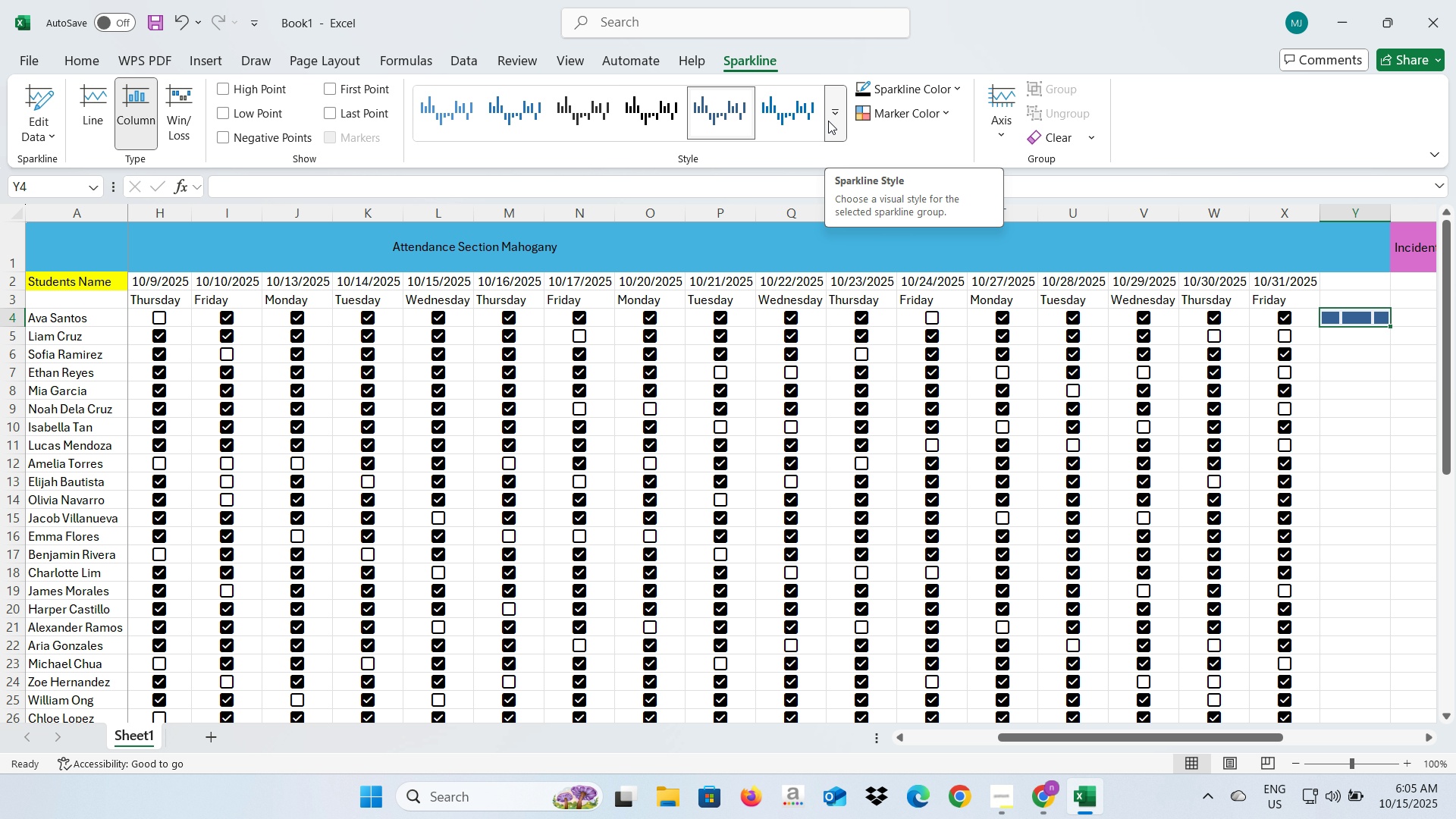 
wait(7.85)
 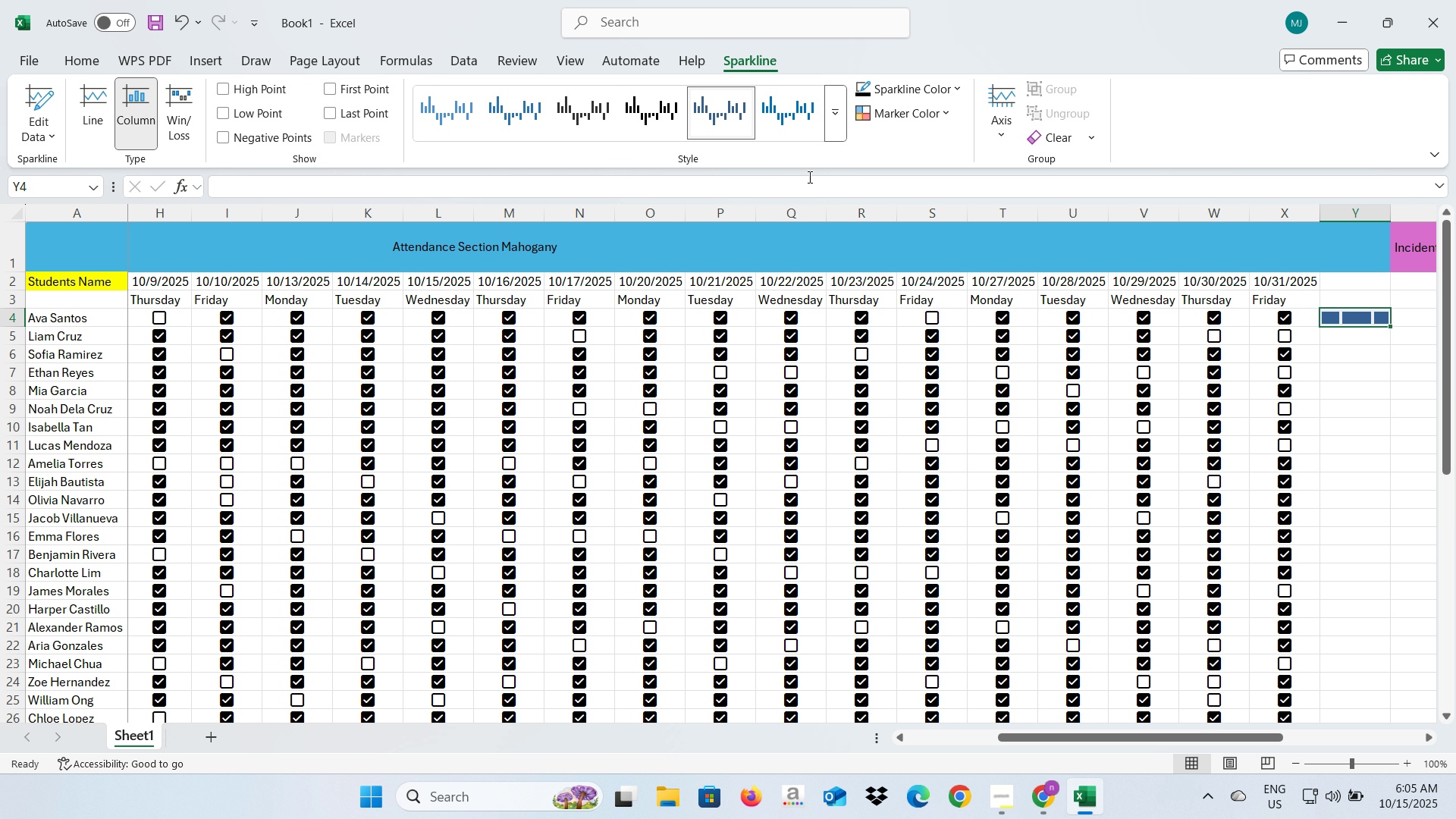 
left_click([97, 106])
 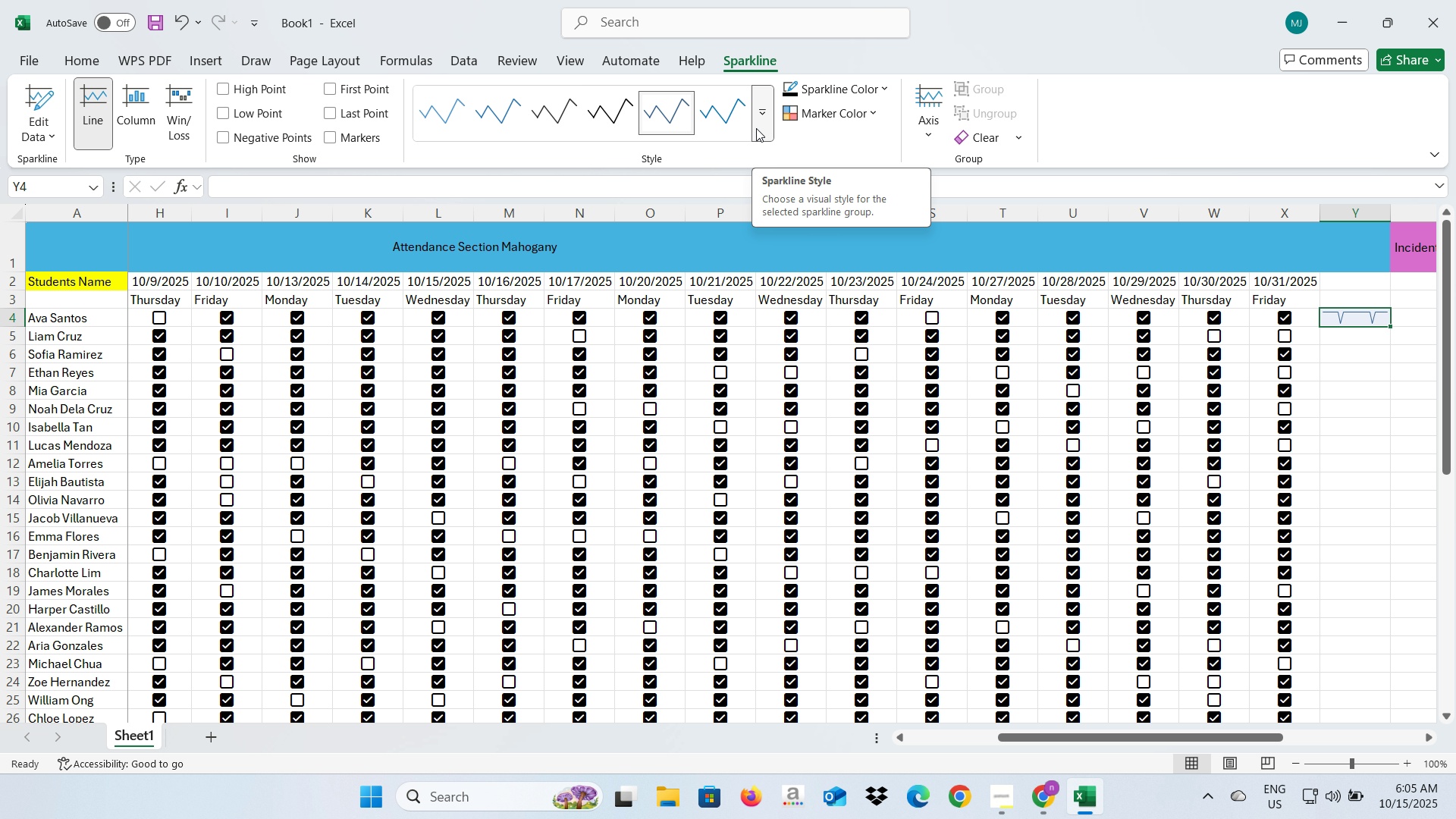 
wait(5.04)
 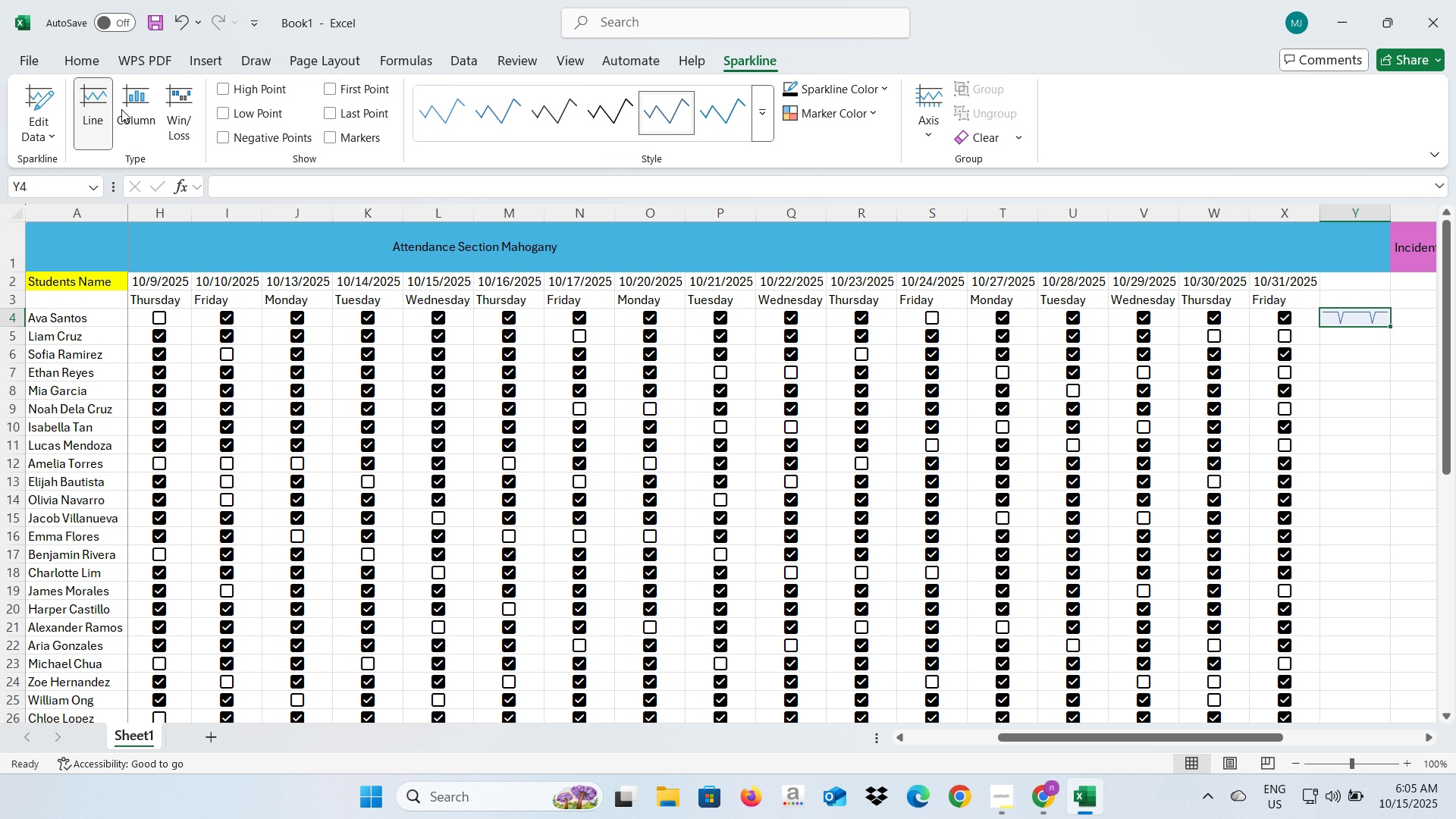 
left_click([756, 128])
 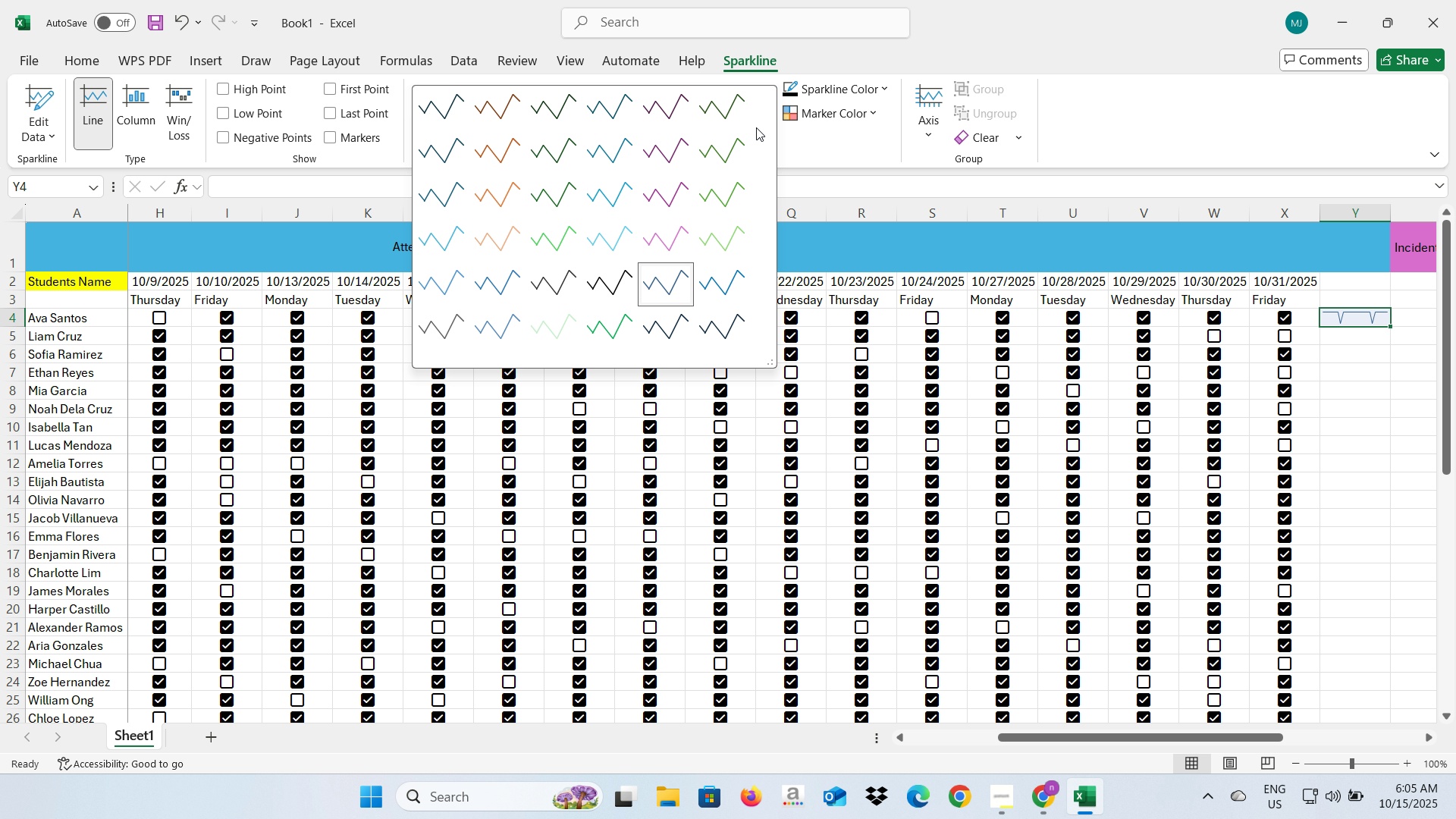 
left_click([756, 128])
 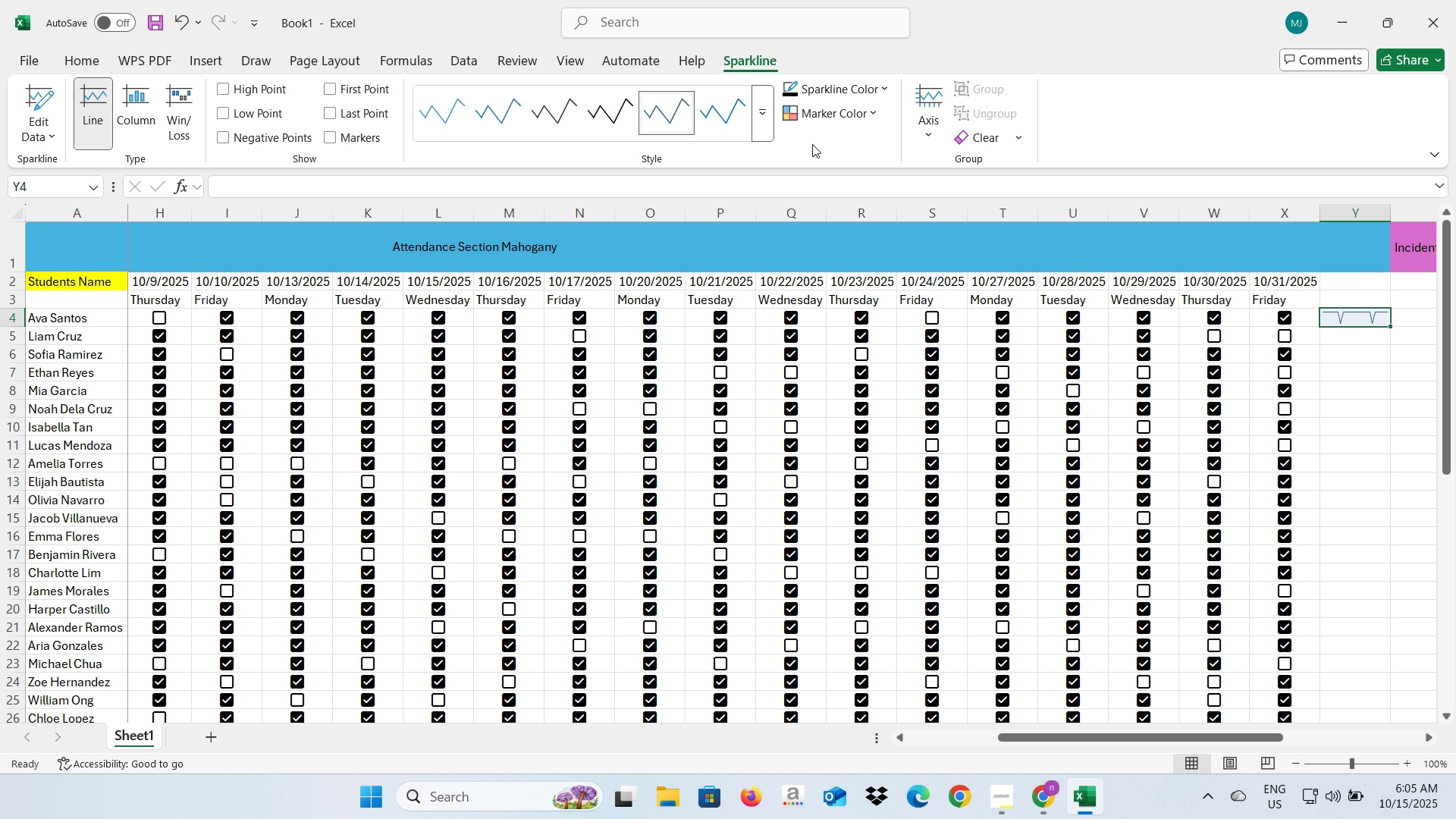 
left_click([812, 144])
 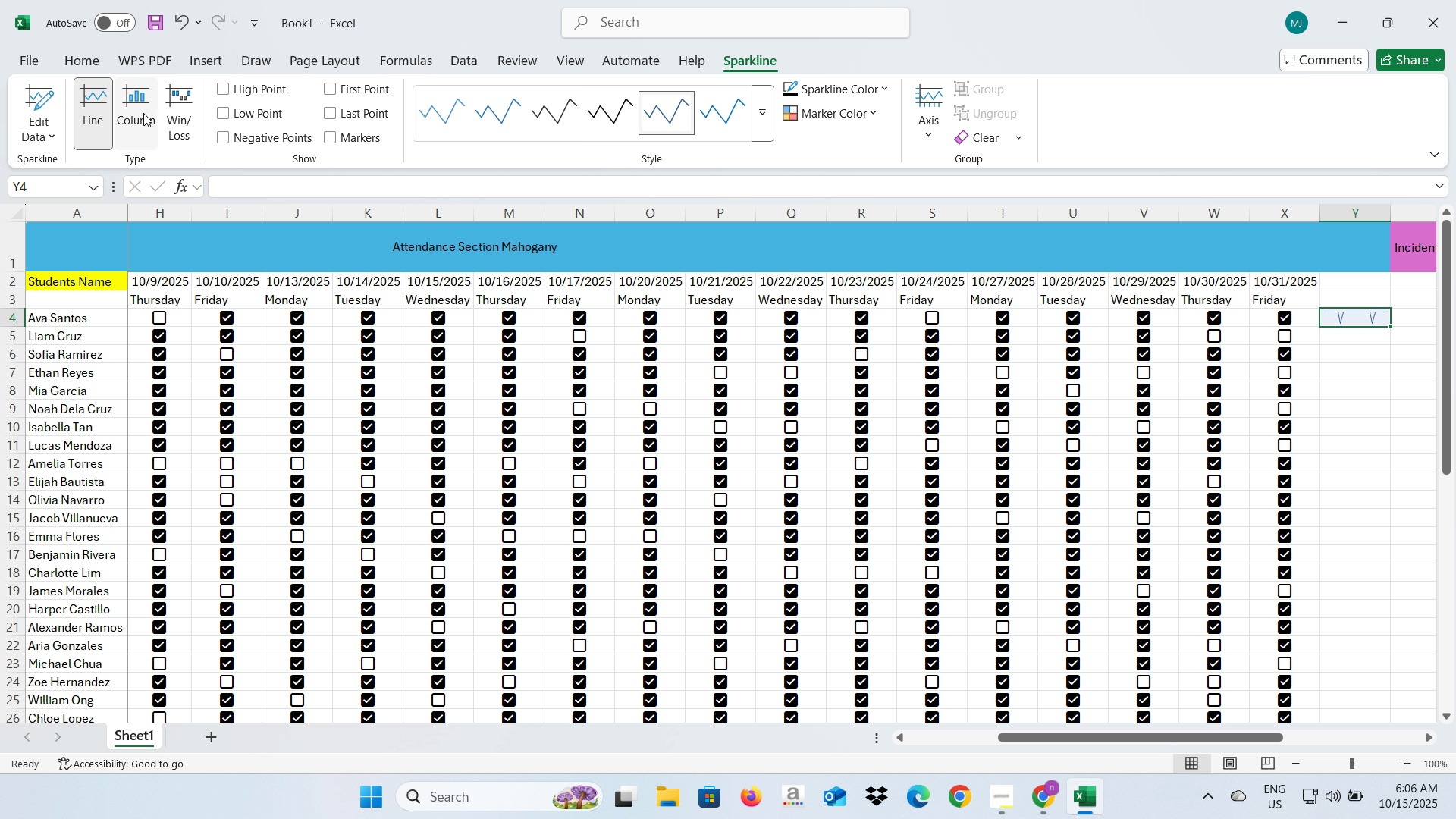 
left_click([143, 113])
 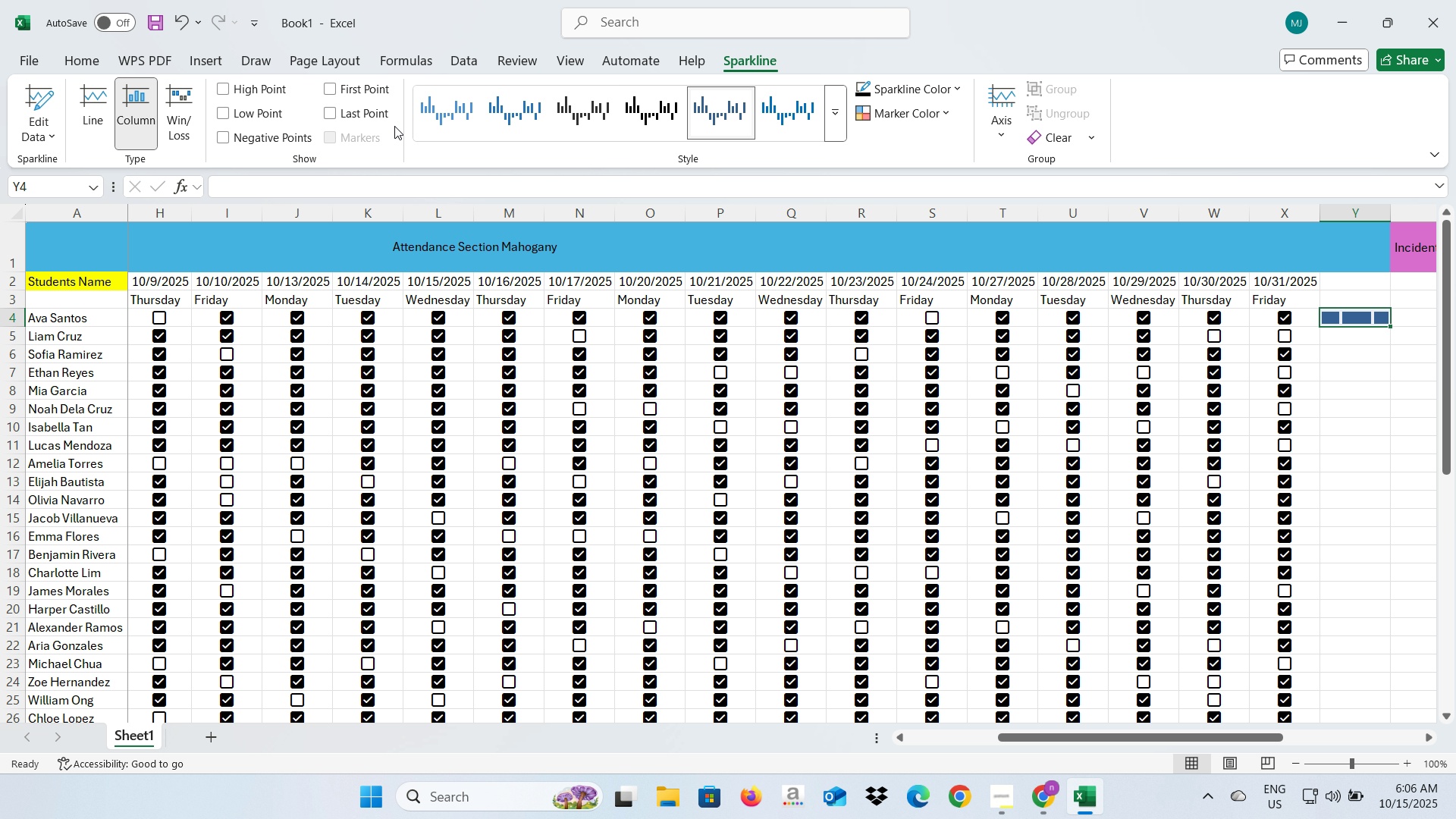 
wait(6.82)
 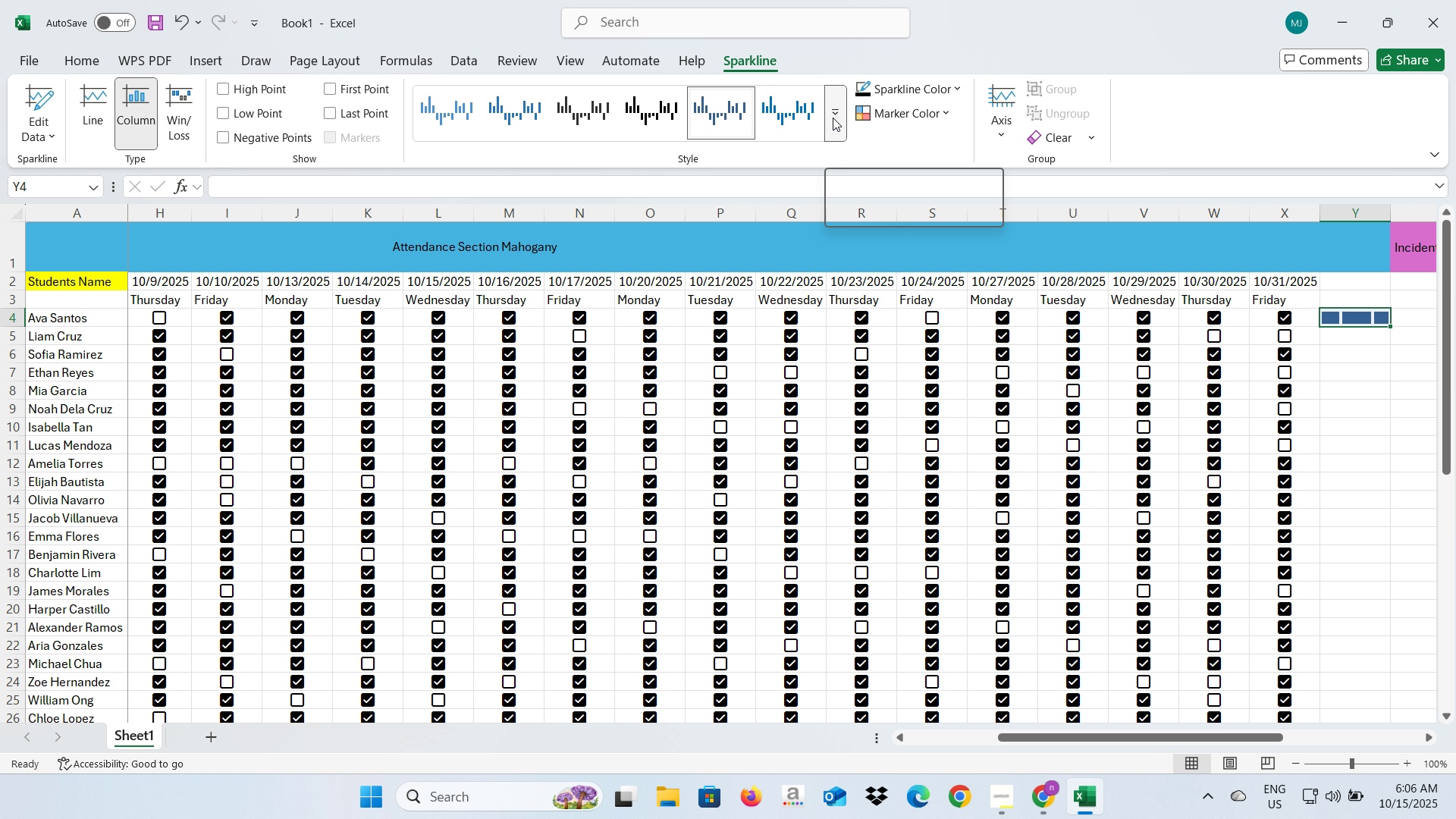 
left_click([228, 89])
 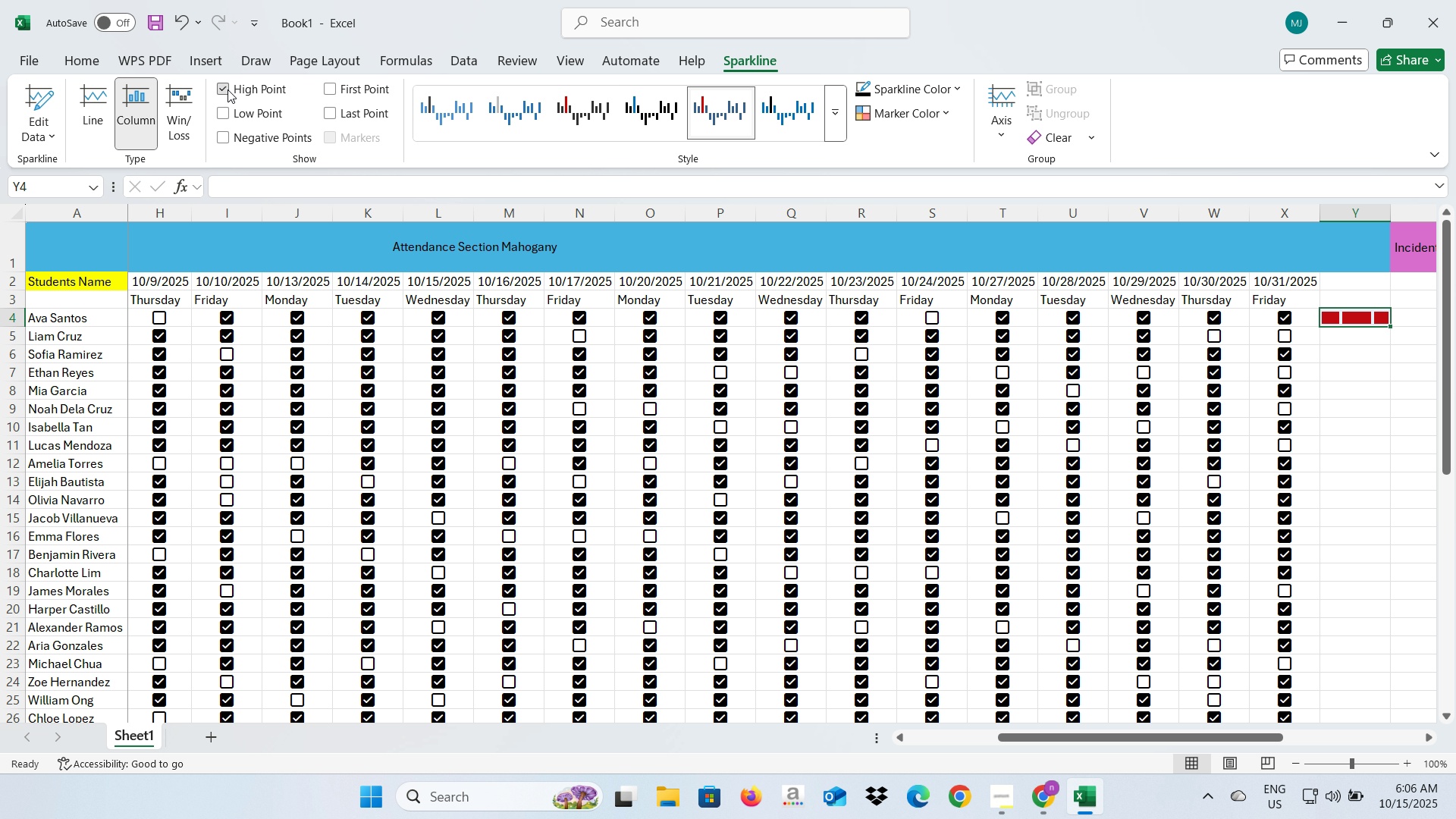 
left_click([228, 89])
 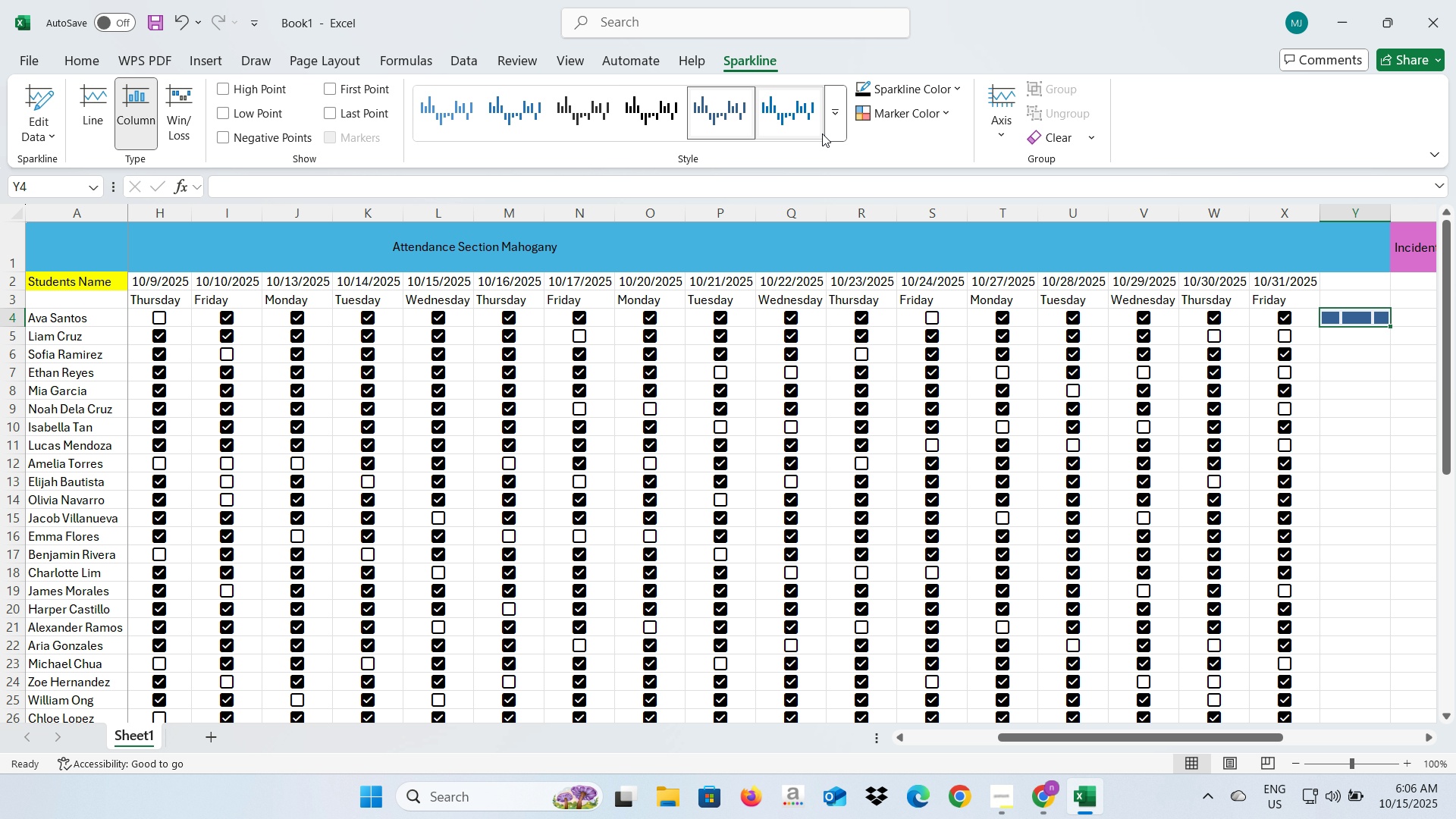 
left_click([832, 122])
 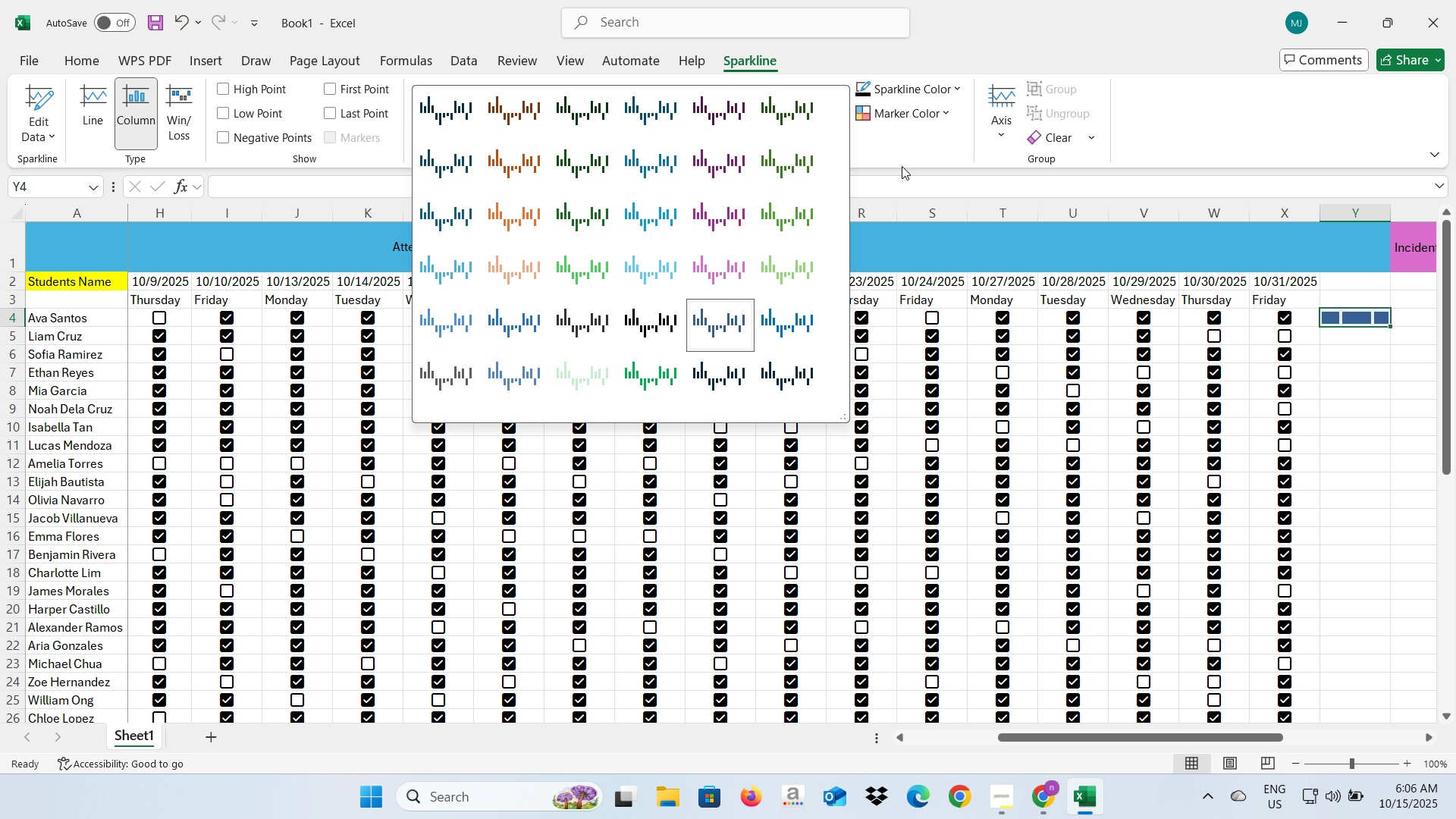 
left_click([902, 166])
 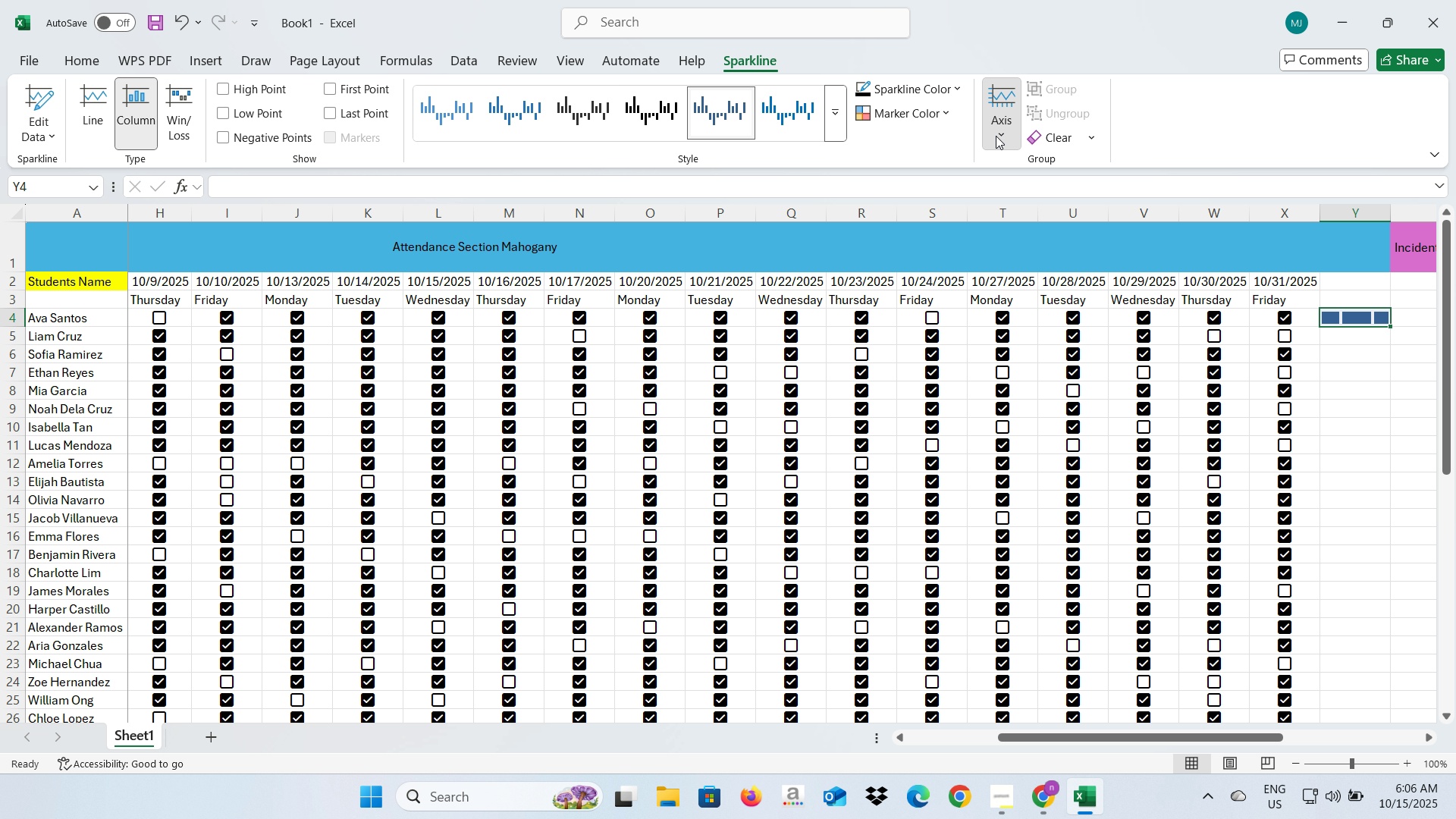 
left_click([996, 136])
 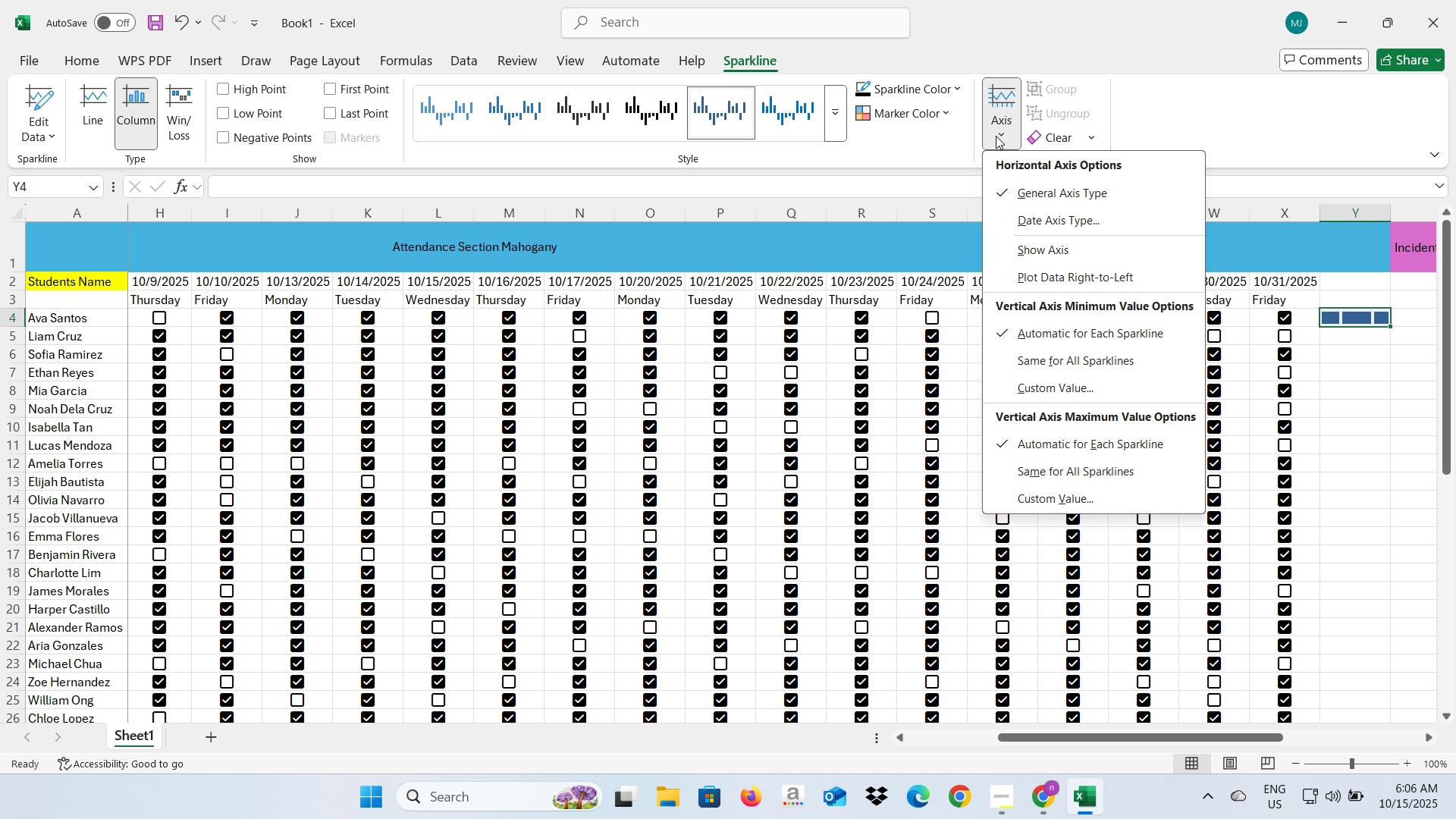 
left_click([996, 136])
 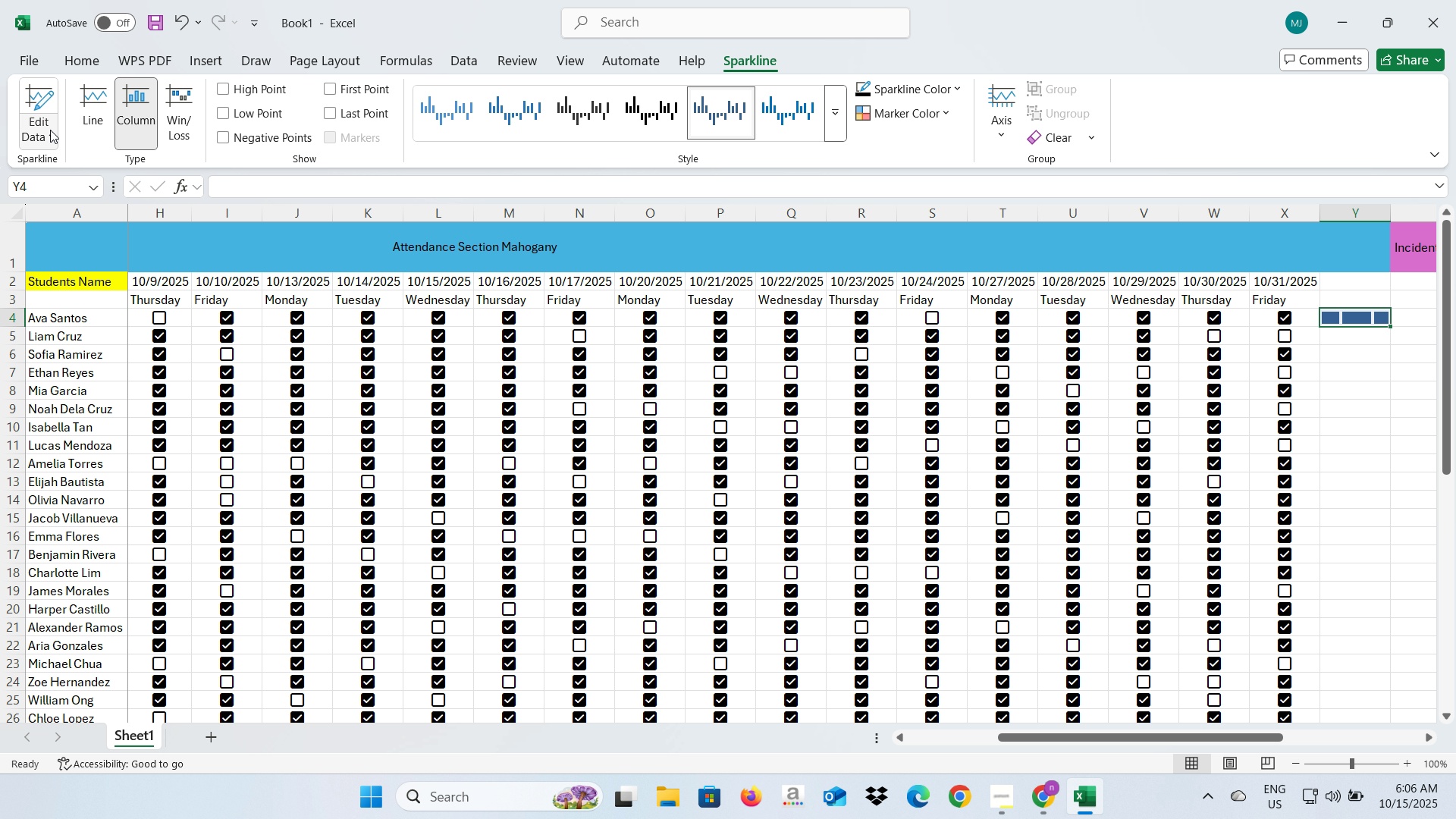 
left_click([47, 130])
 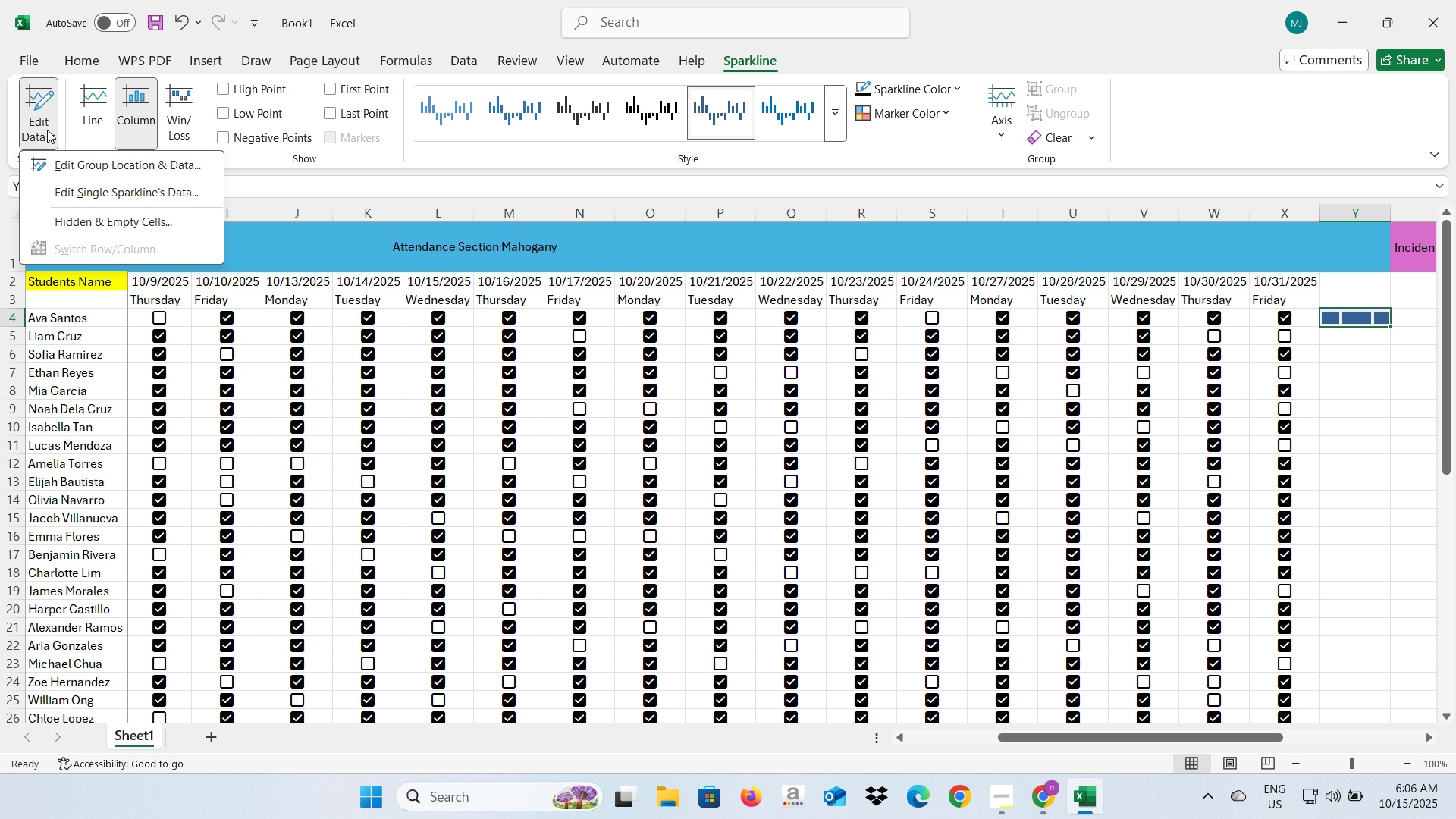 
left_click([47, 130])
 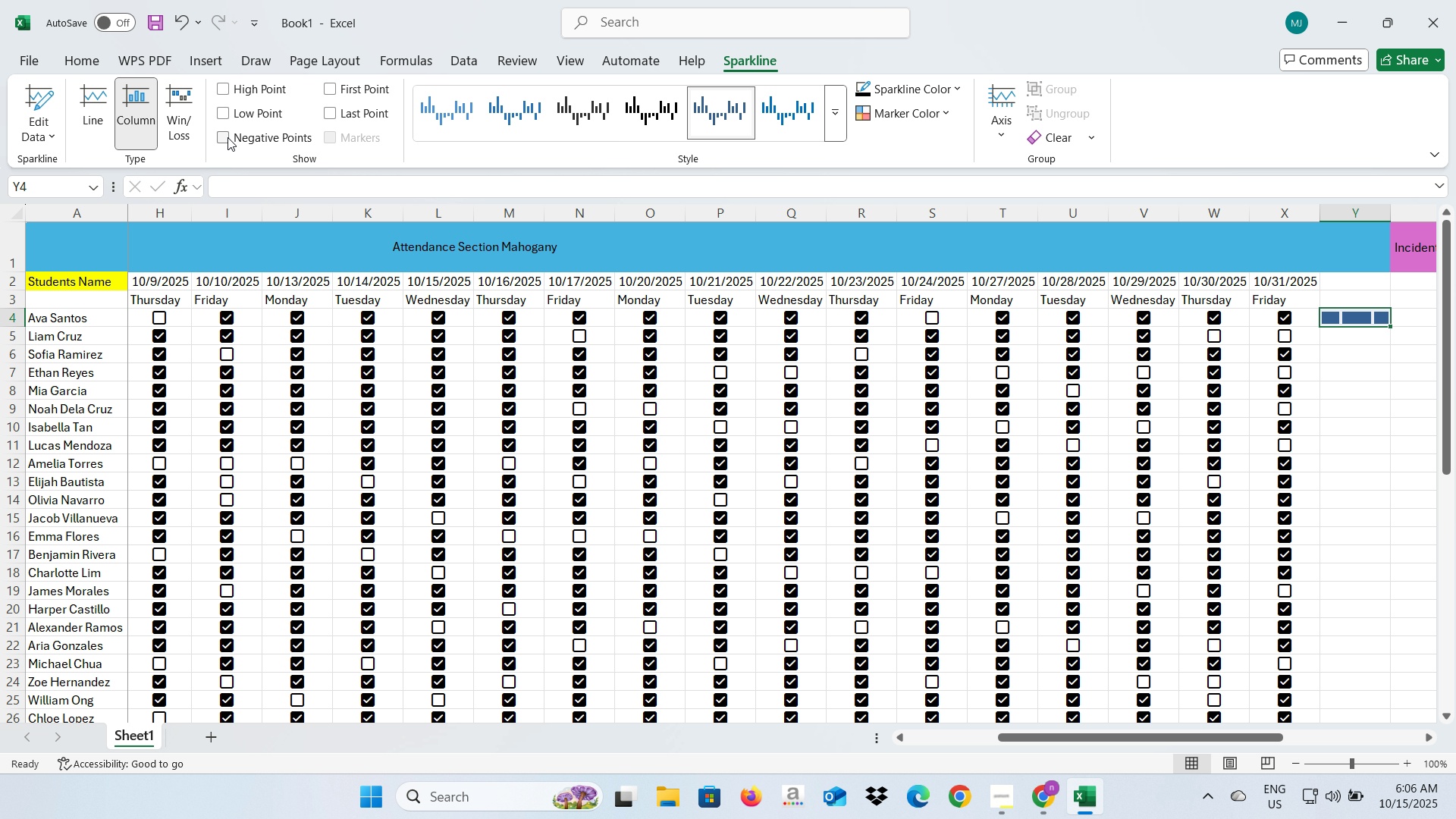 
left_click([228, 137])
 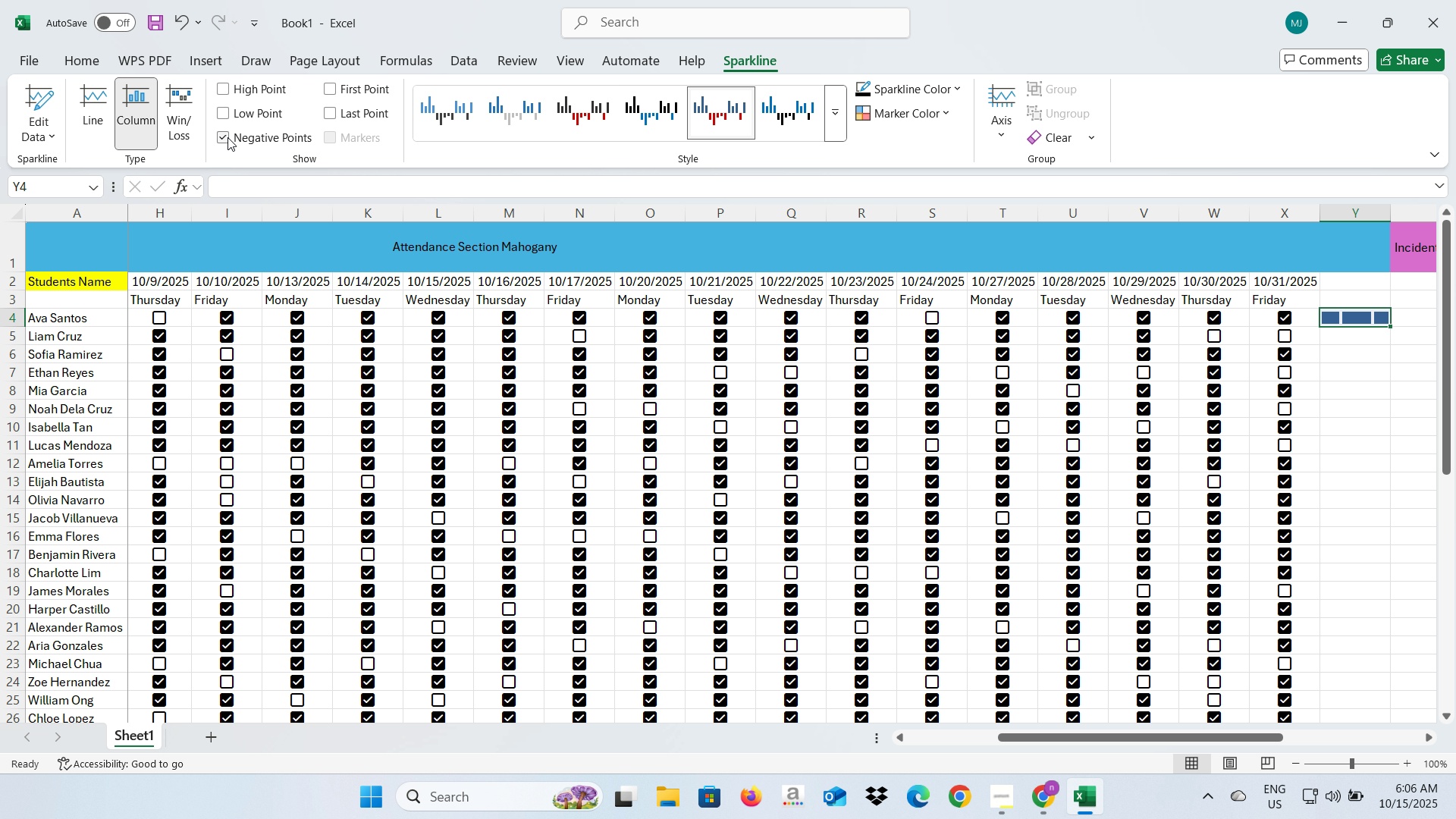 
left_click([228, 137])
 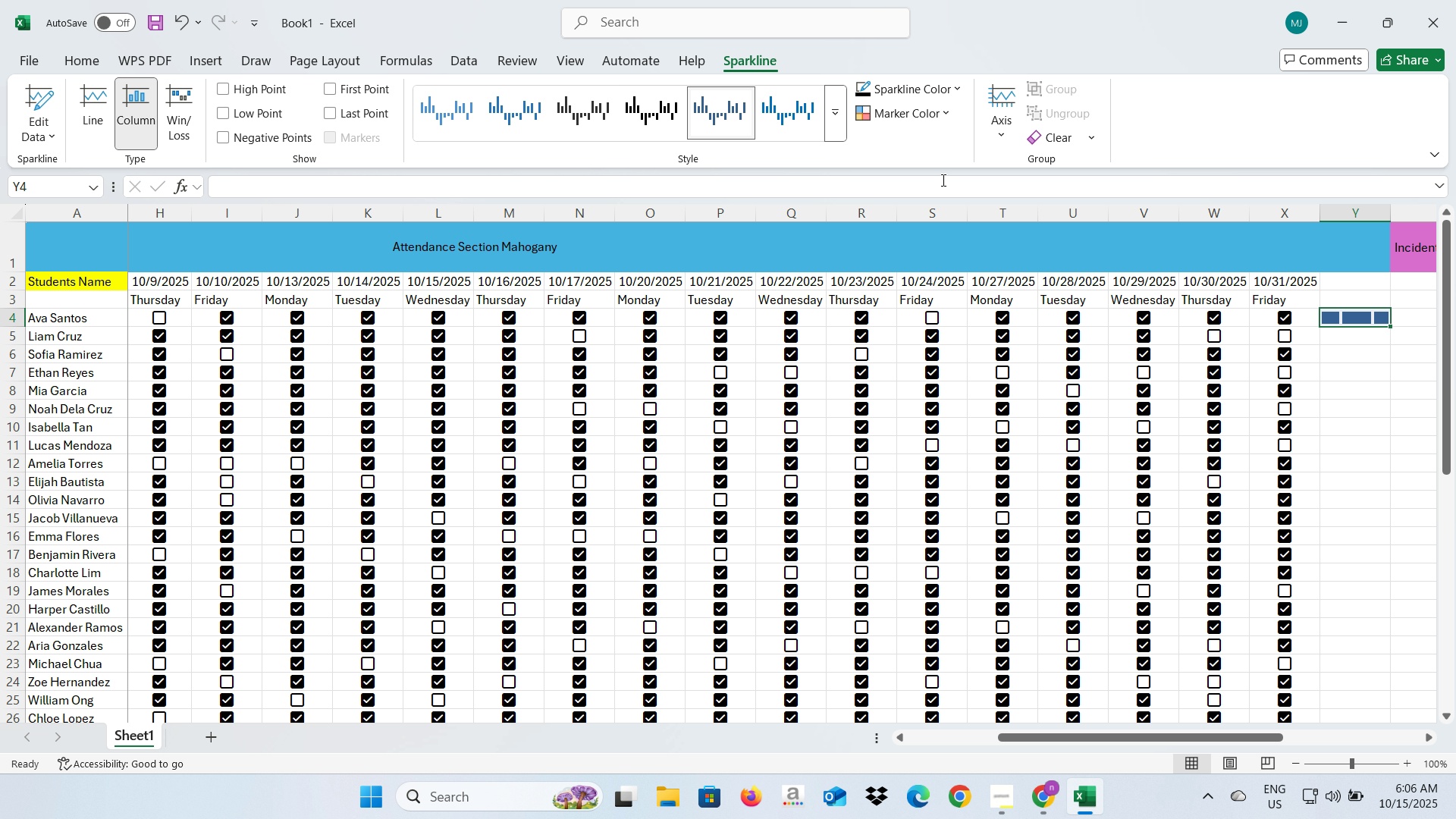 
left_click([942, 188])
 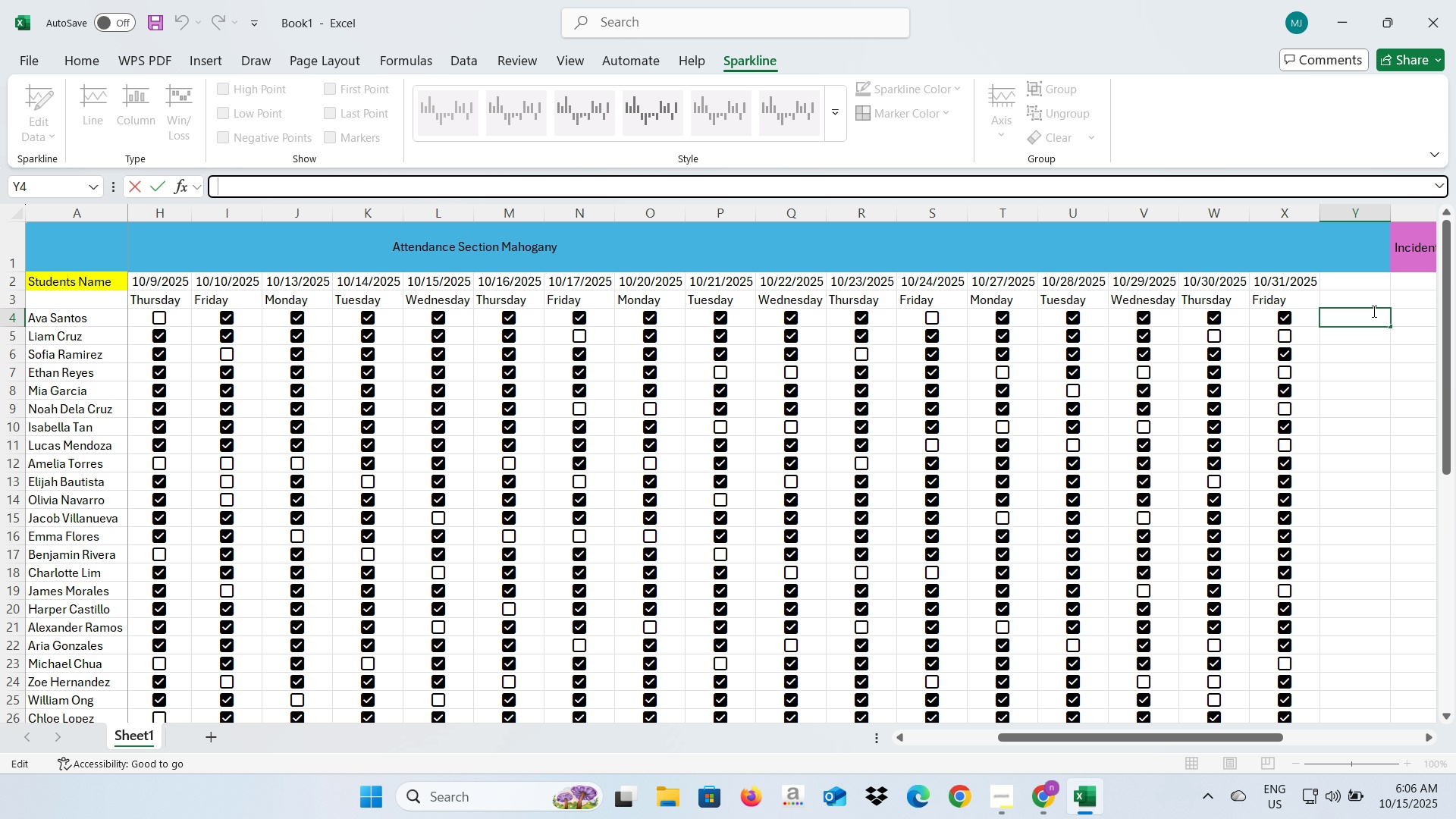 
left_click([1345, 368])
 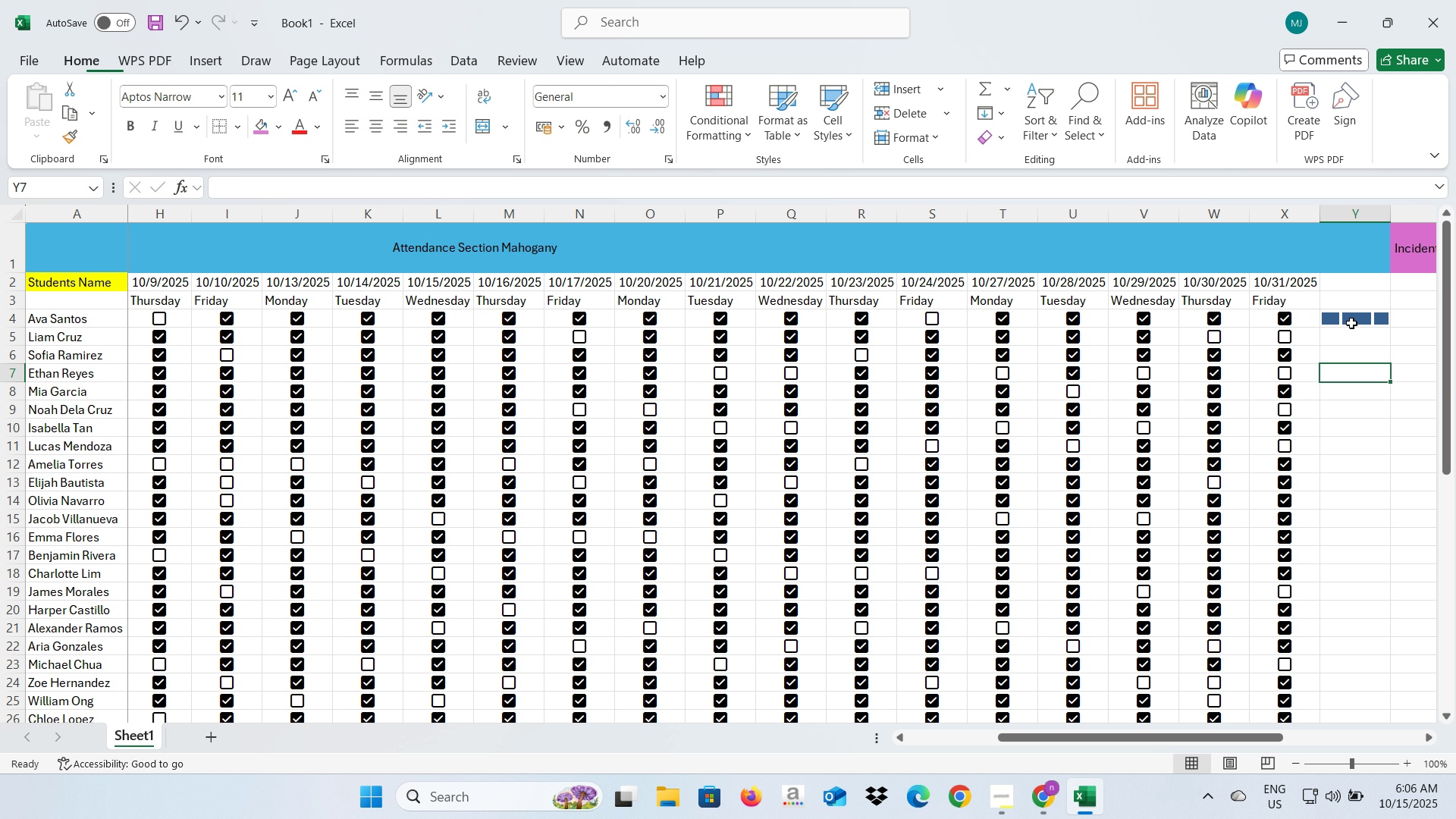 
left_click([1351, 323])
 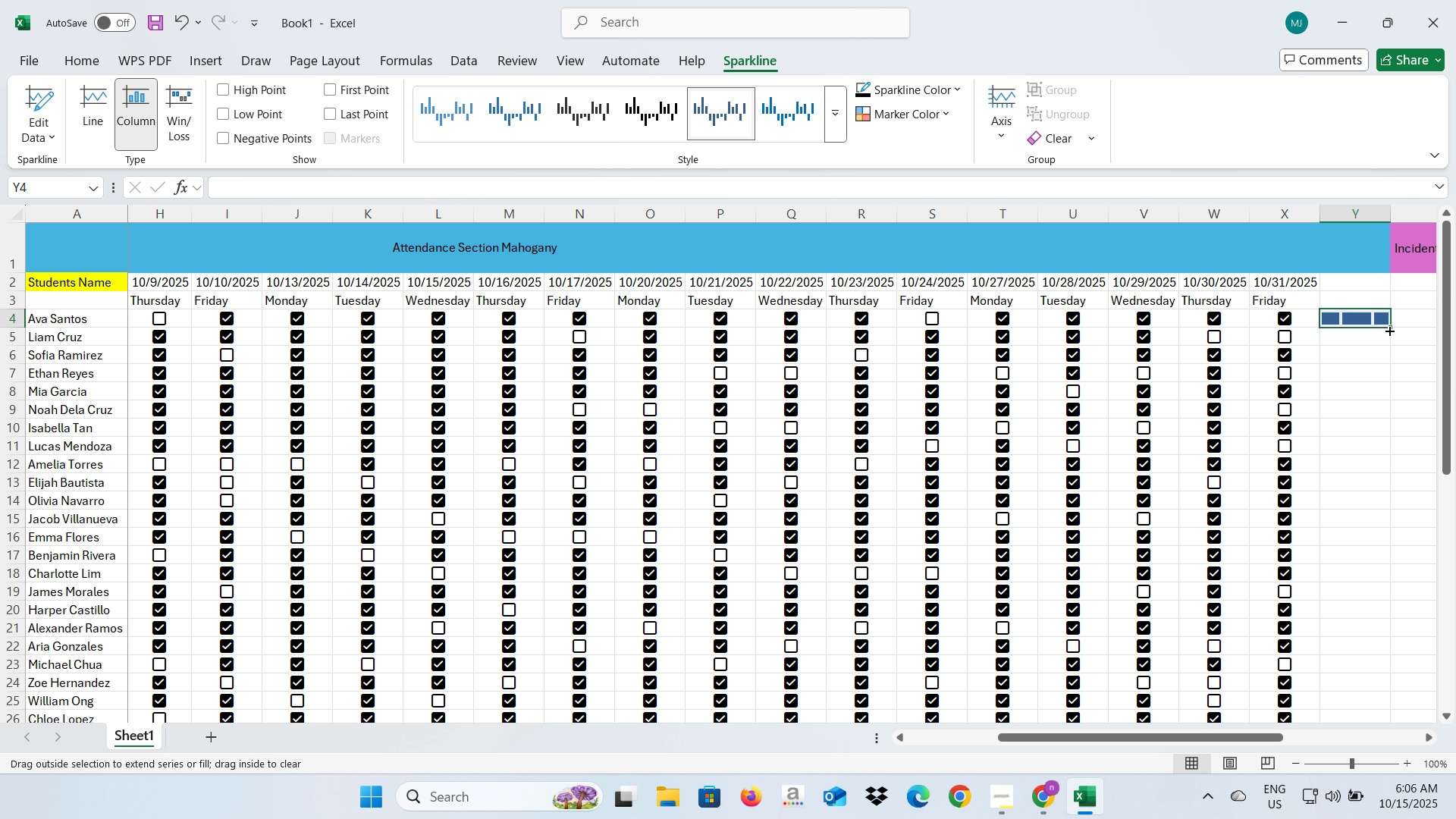 
mouse_move([1390, 438])
 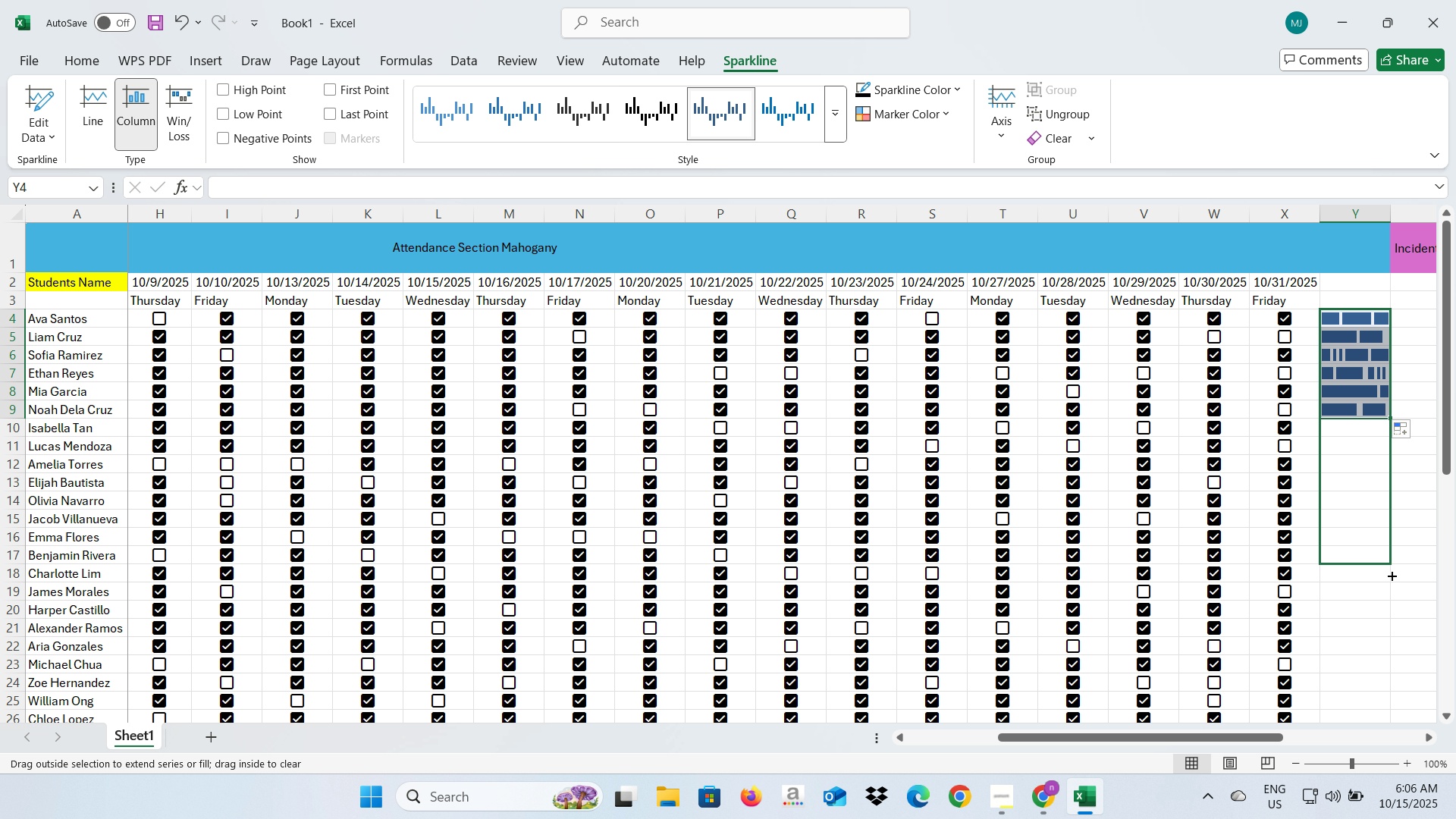 
wait(10.81)
 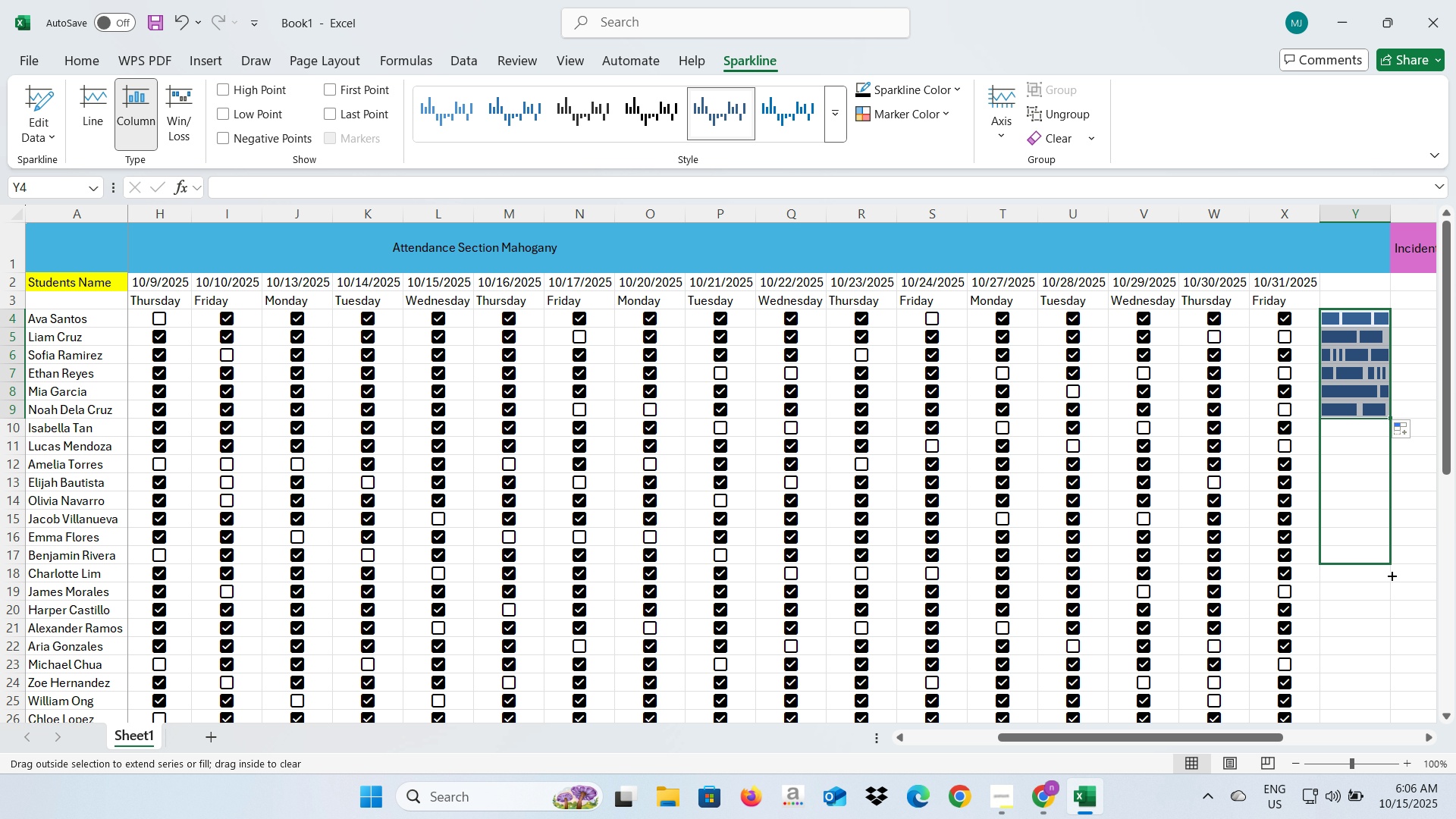 
left_click([1428, 628])
 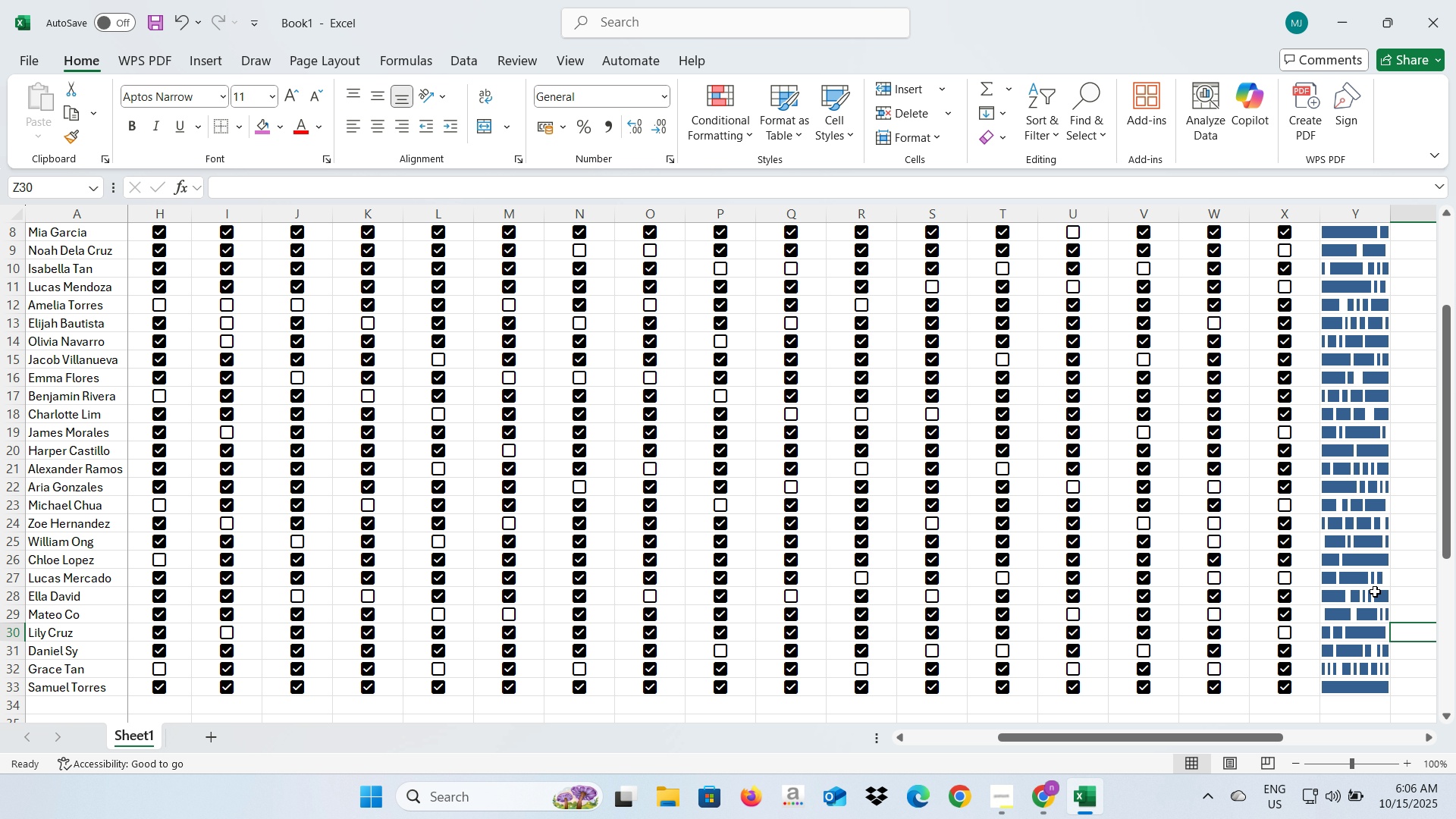 
scroll: coordinate [1375, 592], scroll_direction: up, amount: 5.0
 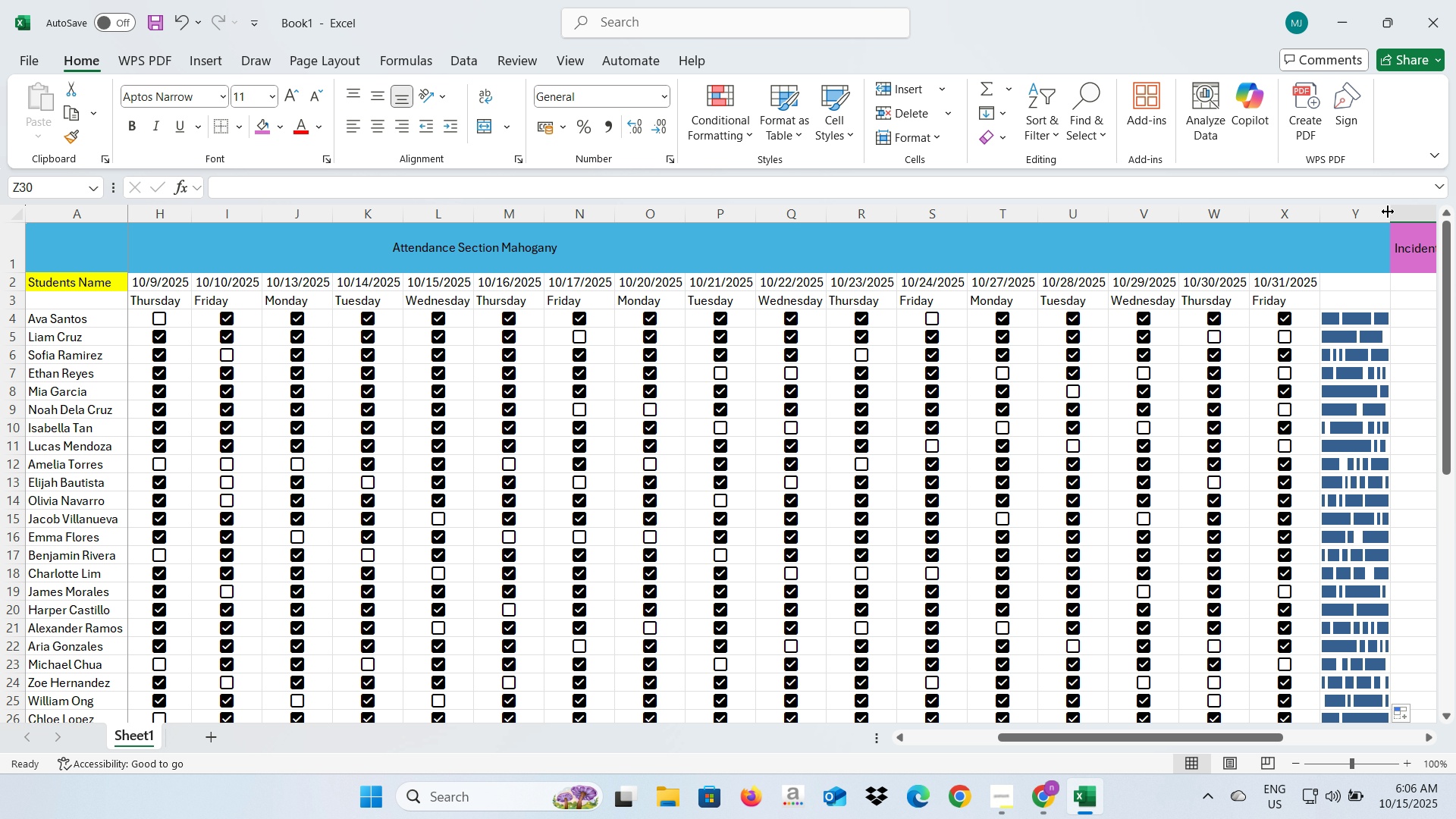 
double_click([1388, 212])
 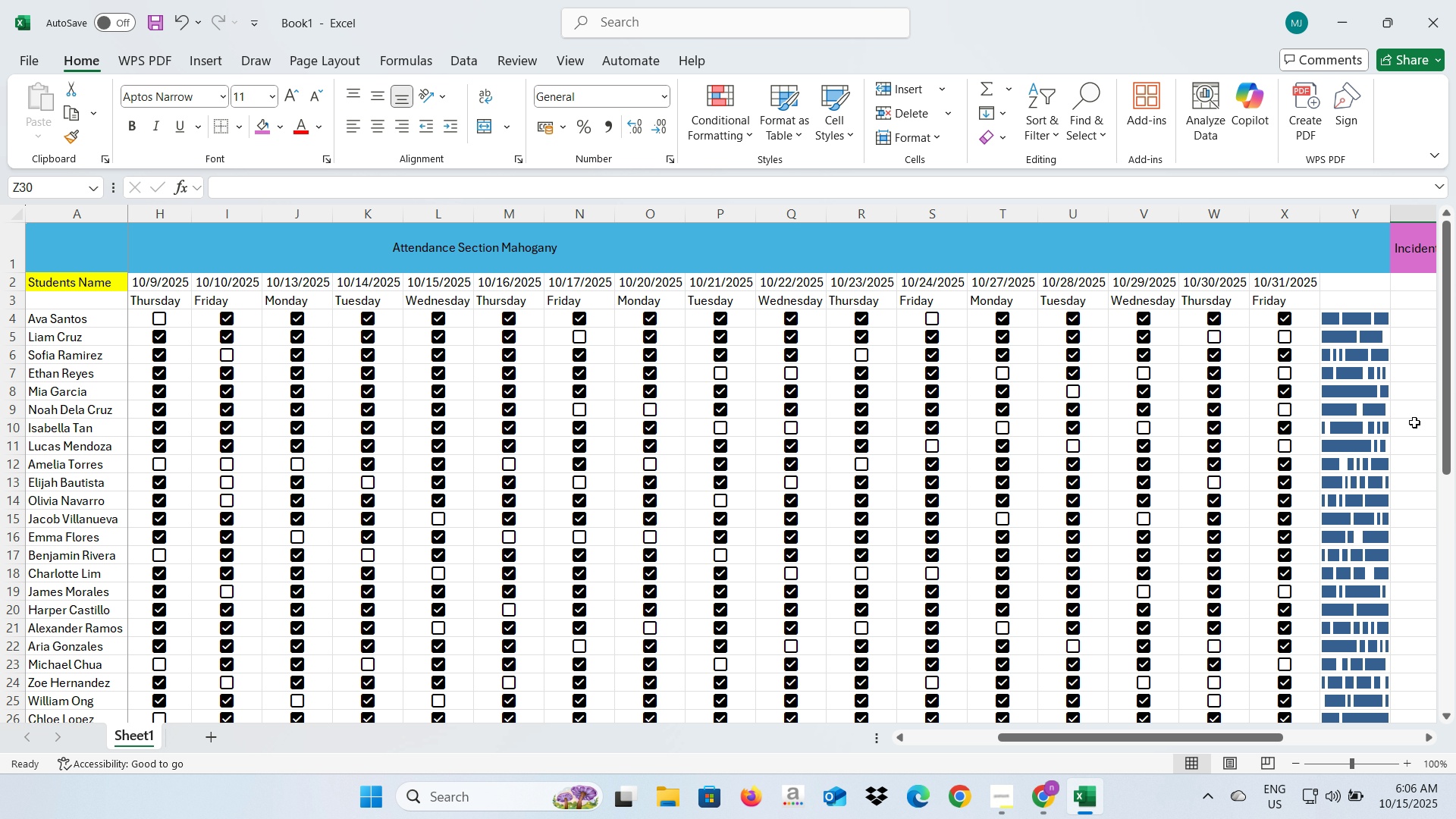 
left_click([1414, 422])
 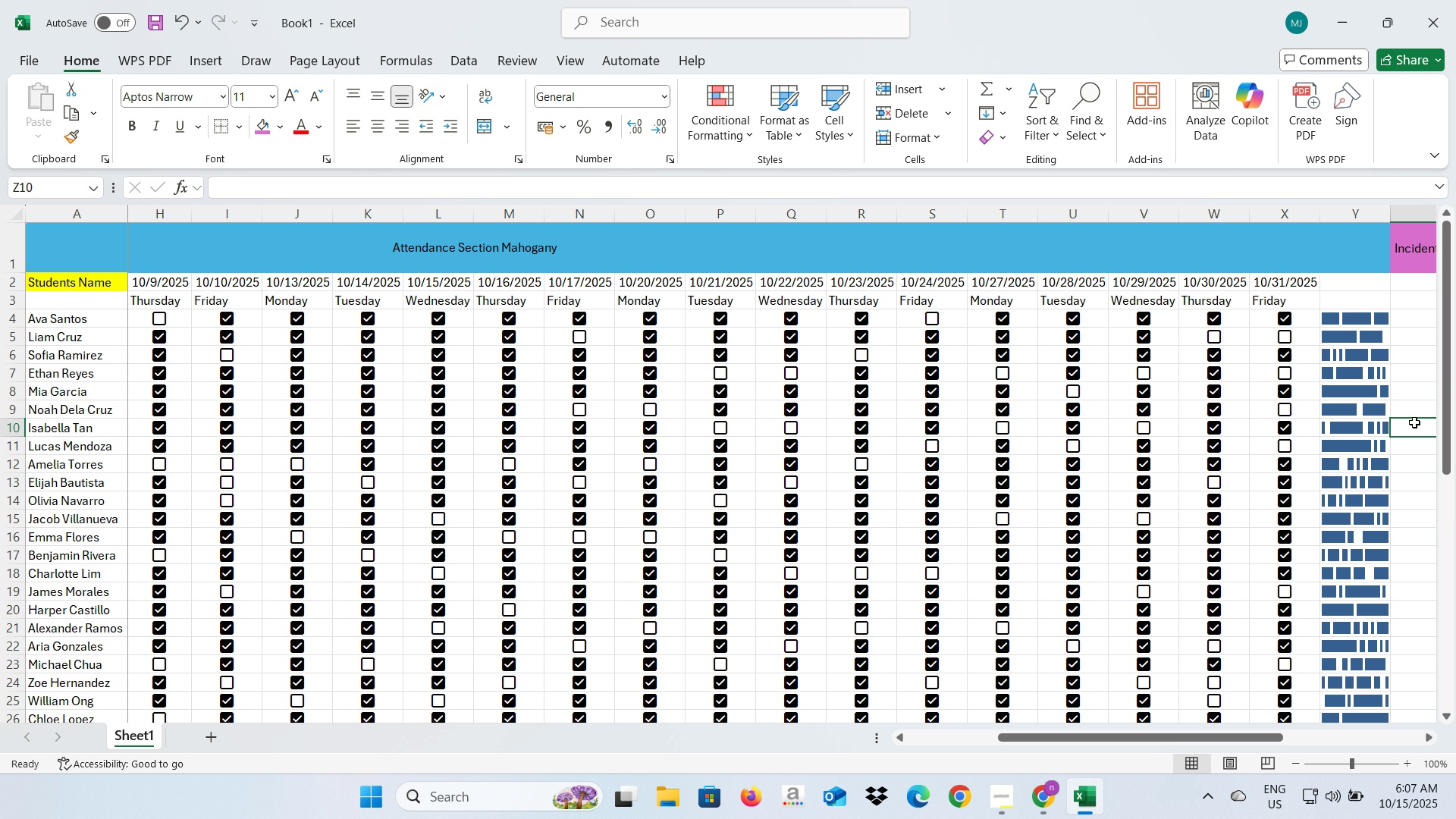 
wait(27.89)
 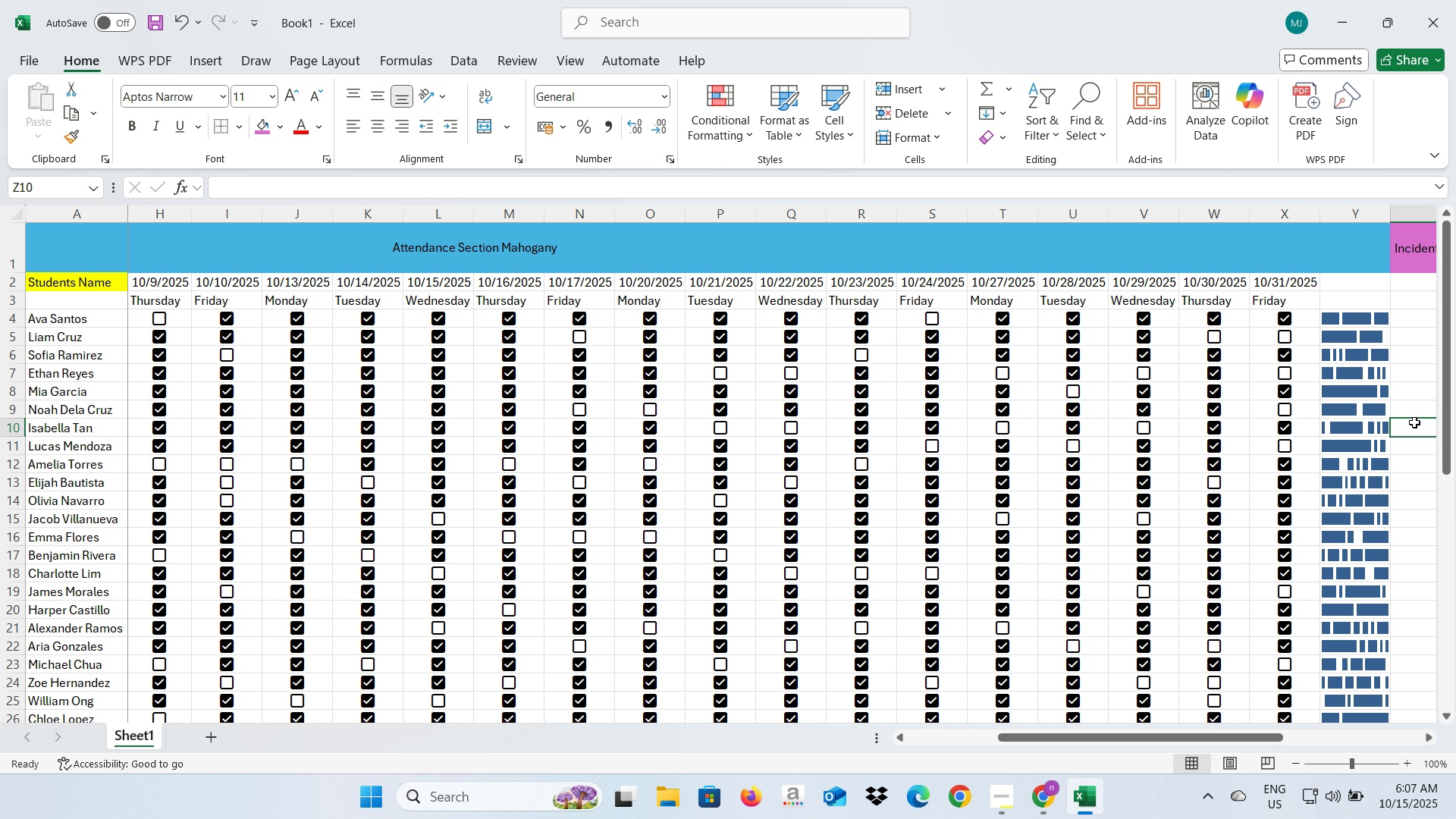 
key(Alt+Tab)
 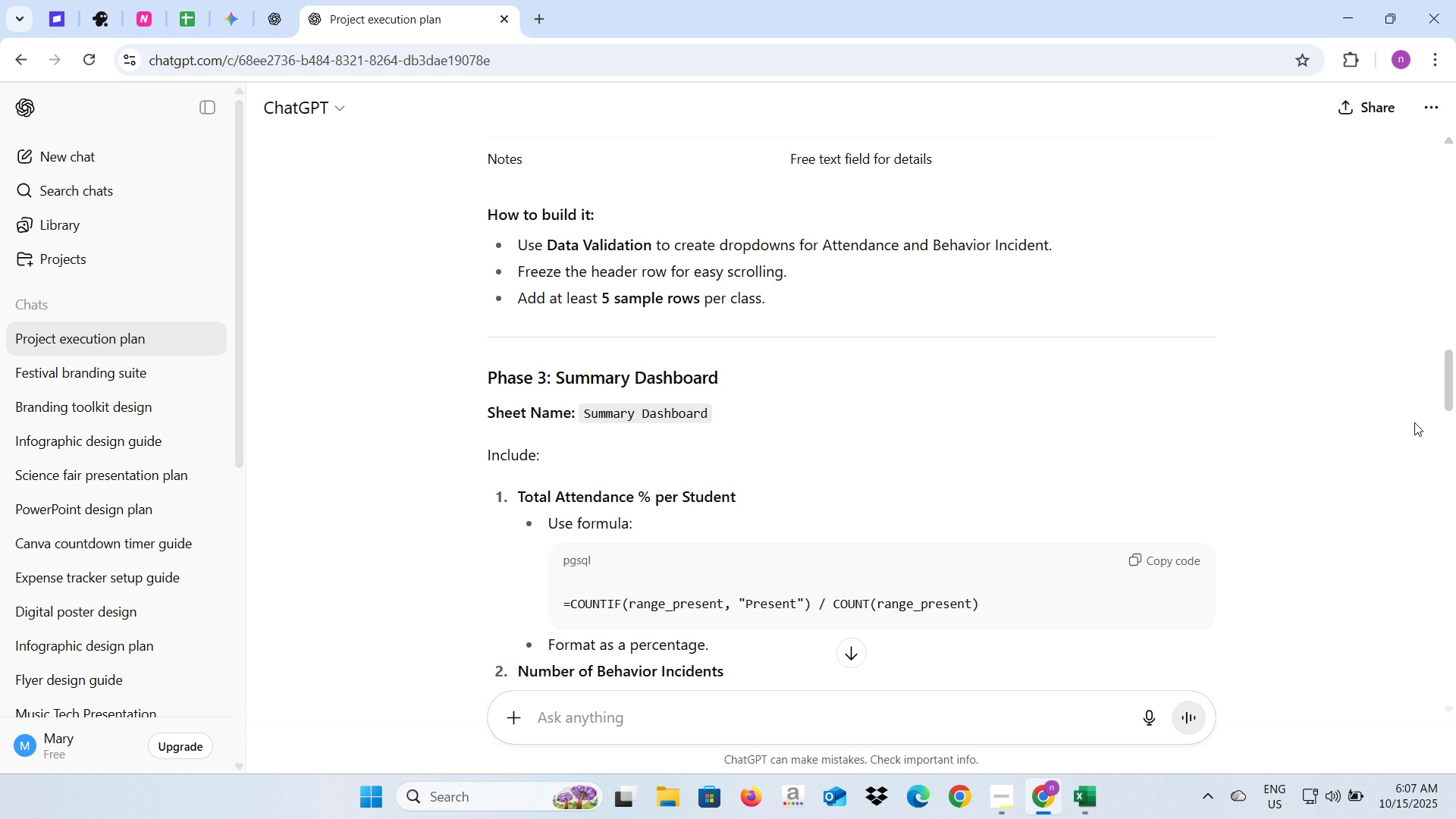 
key(Alt+Tab)
 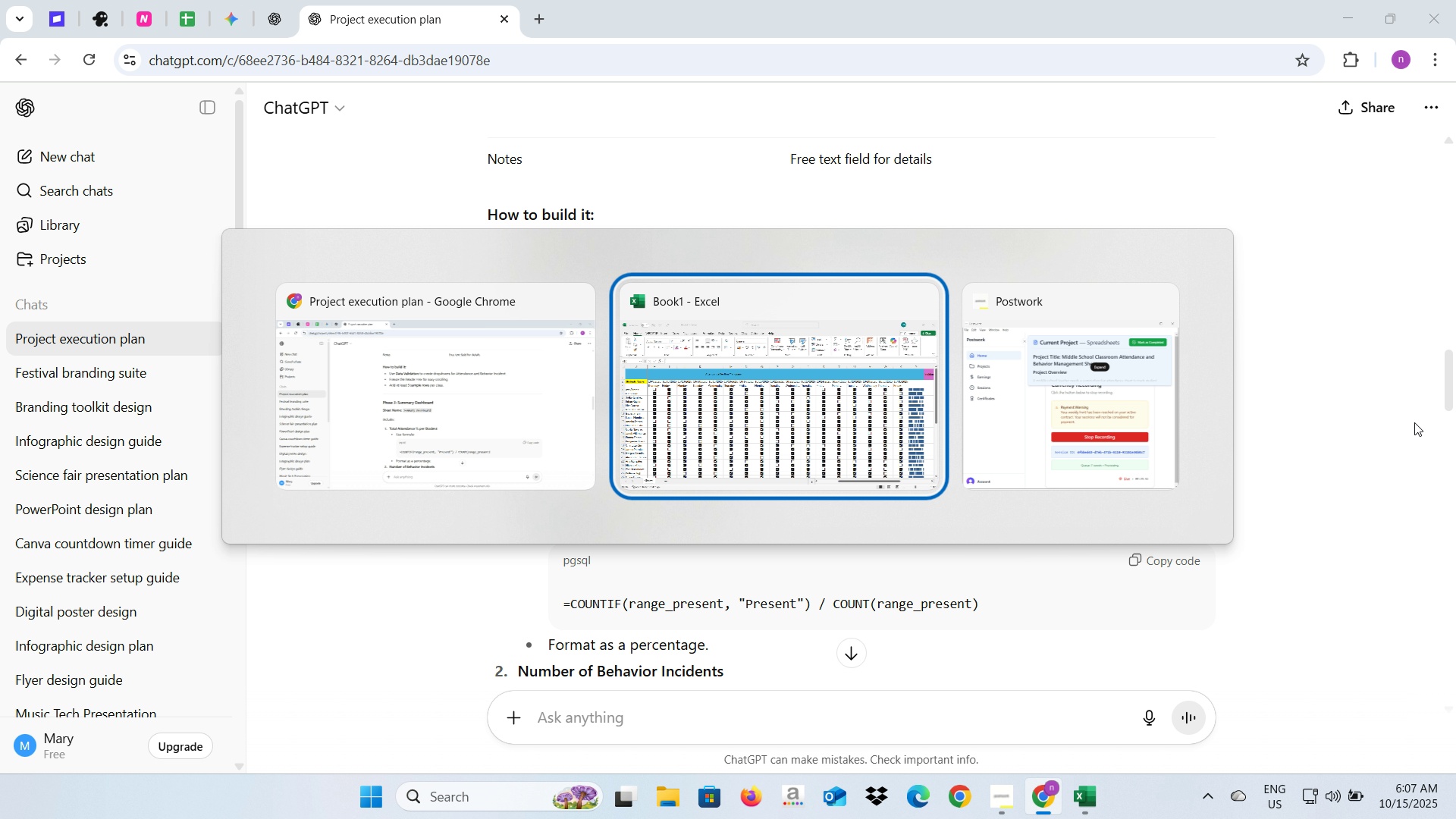 
key(Alt+Tab)